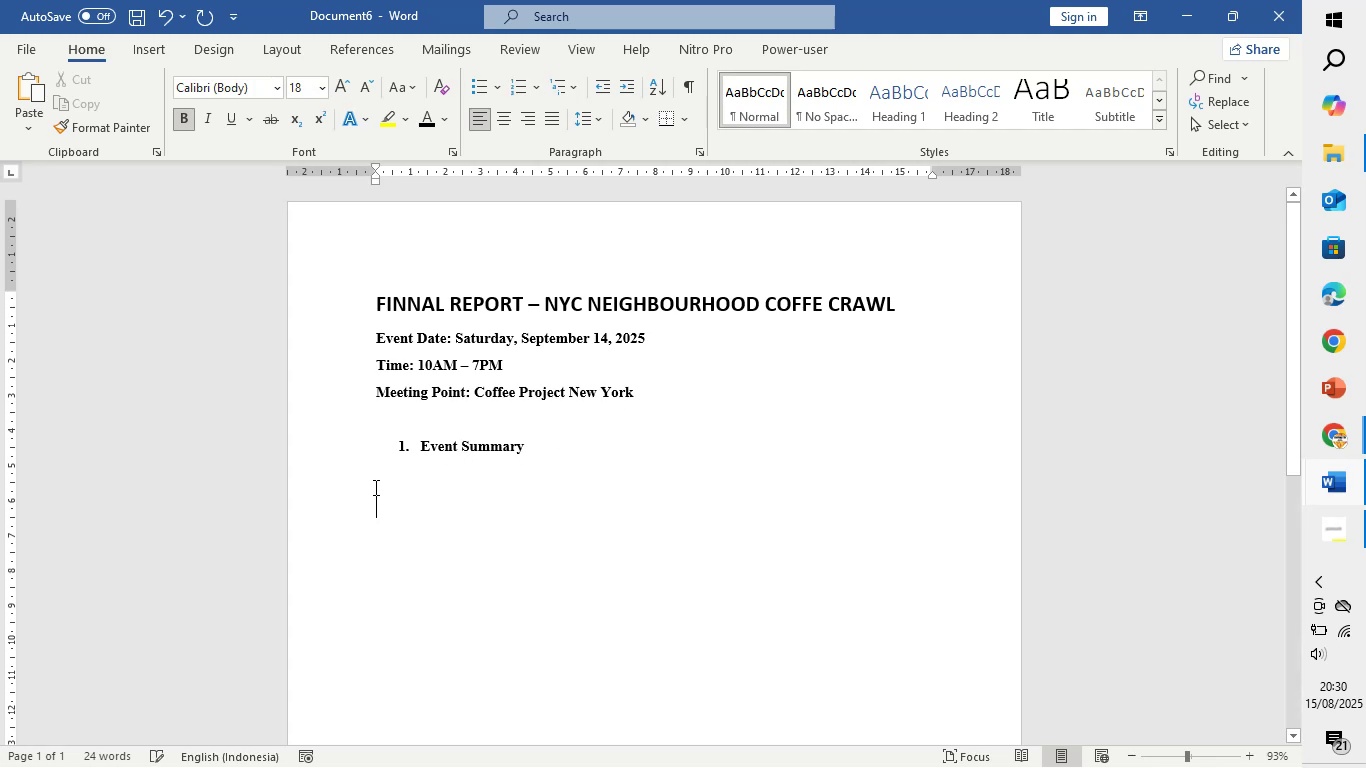 
left_click([374, 483])
 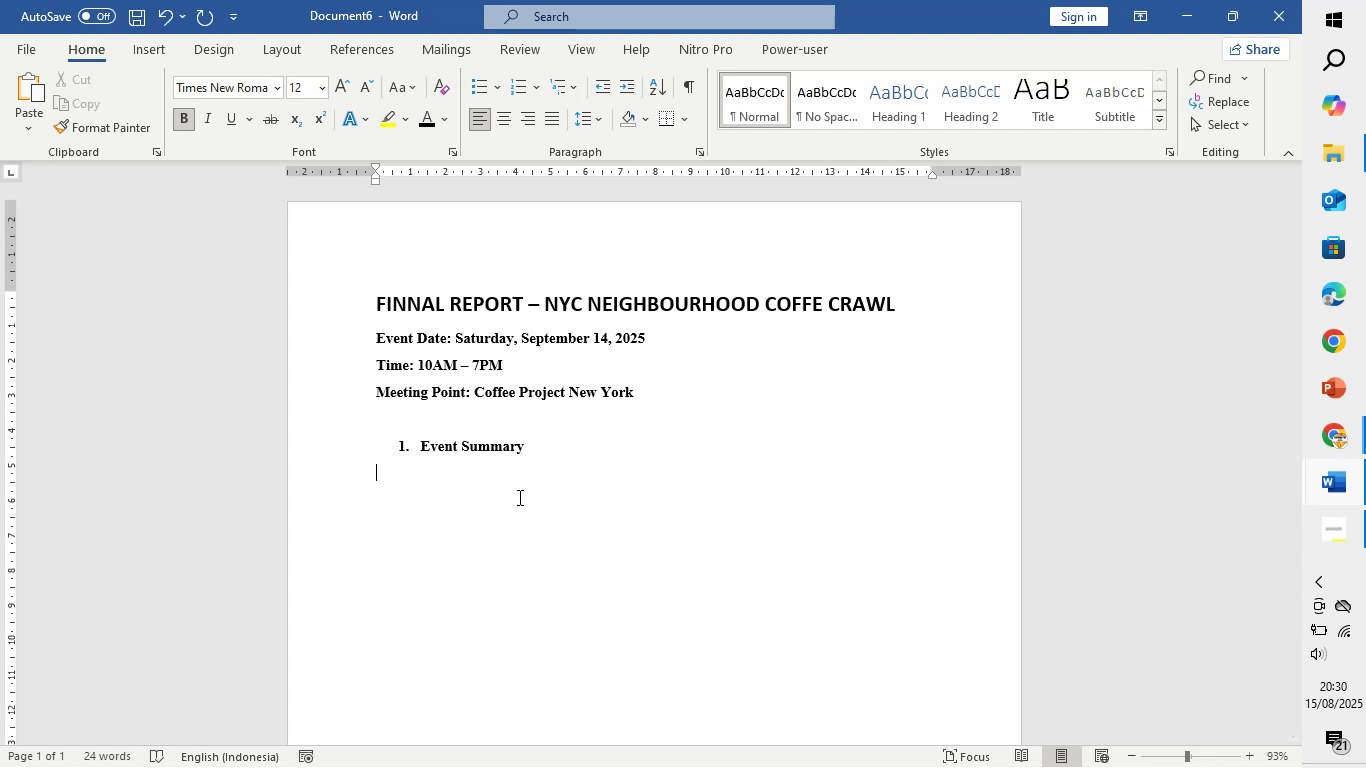 
wait(16.43)
 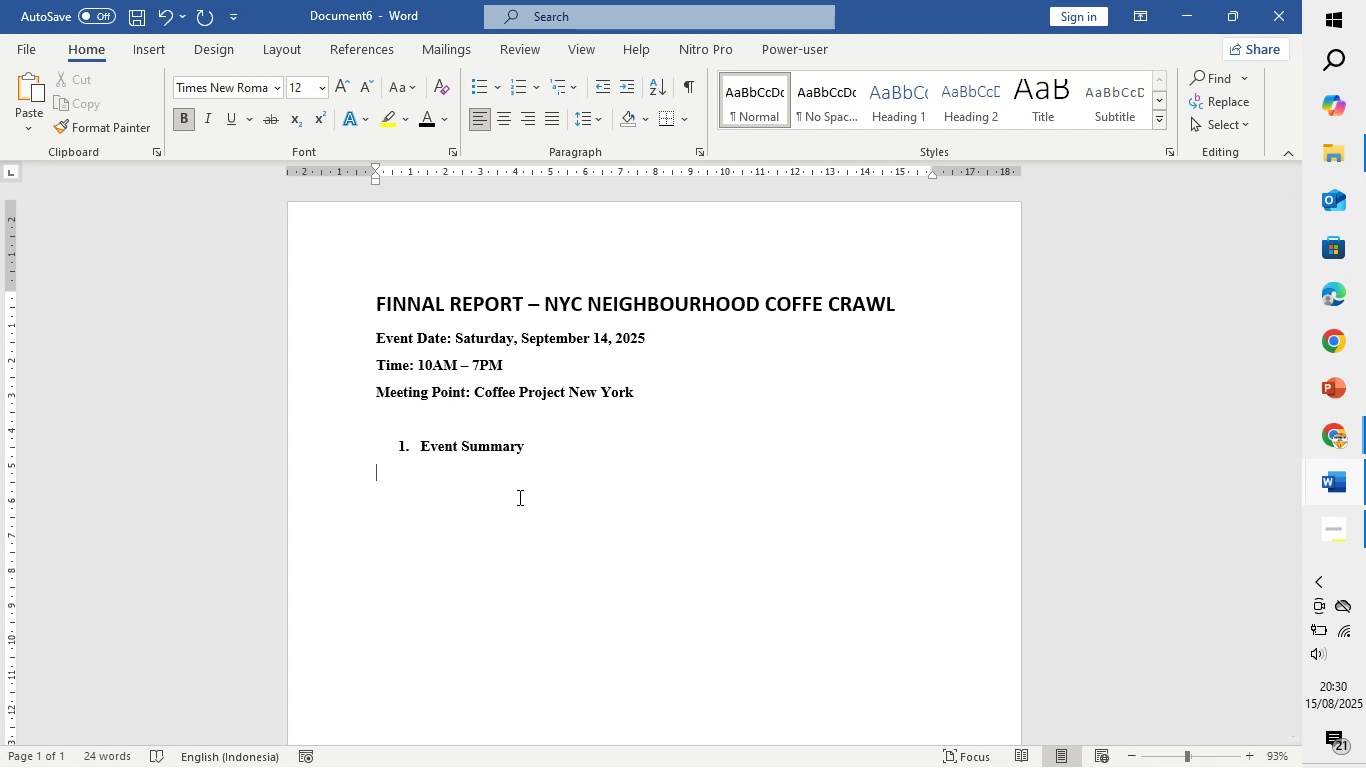 
type(THe E)
key(Backspace)
key(Backspace)
key(Backspace)
key(Backspace)
key(Backspace)
type(NYC Neighbourhood Coffee Crawl brought together coffee enthusiasts for a relaxed walking tour of eight of the best coffee shops in East Village,)
key(Backspace)
type(.)
 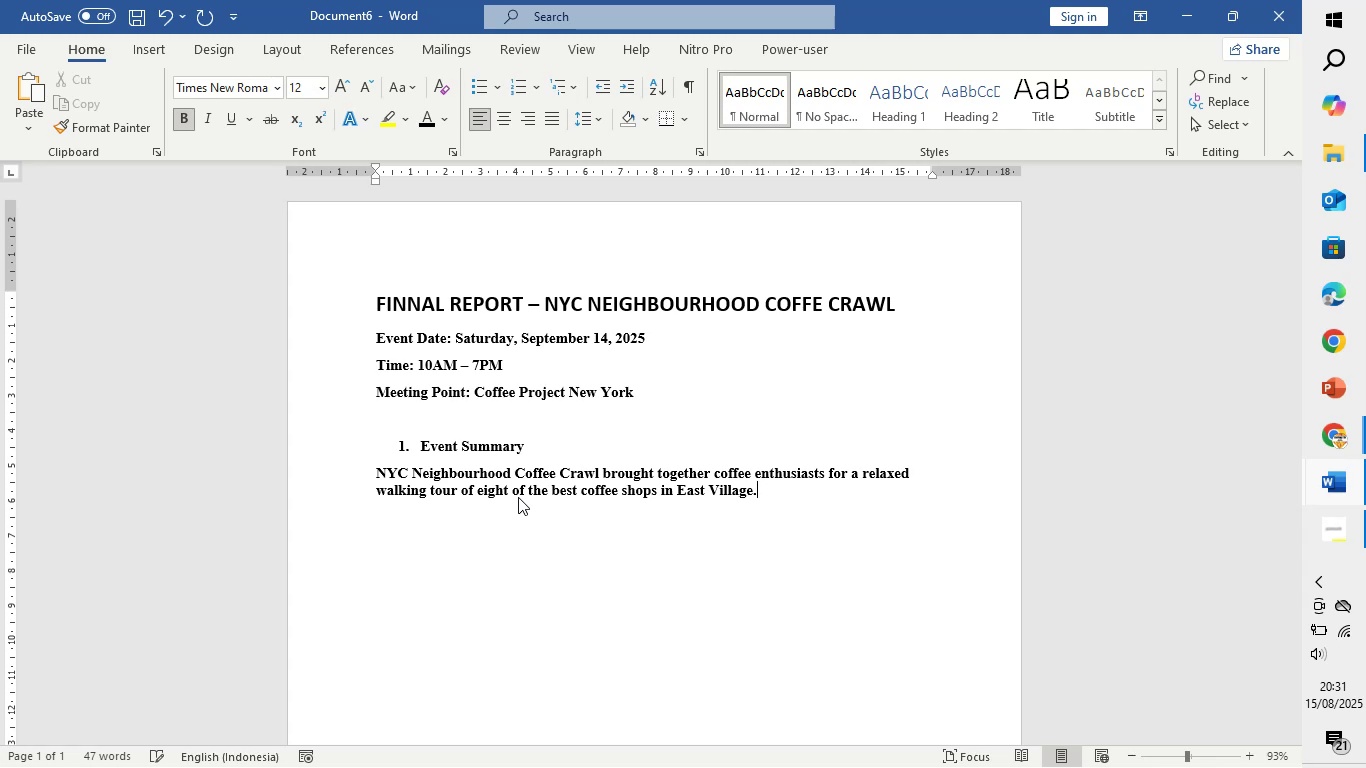 
key(Enter)
 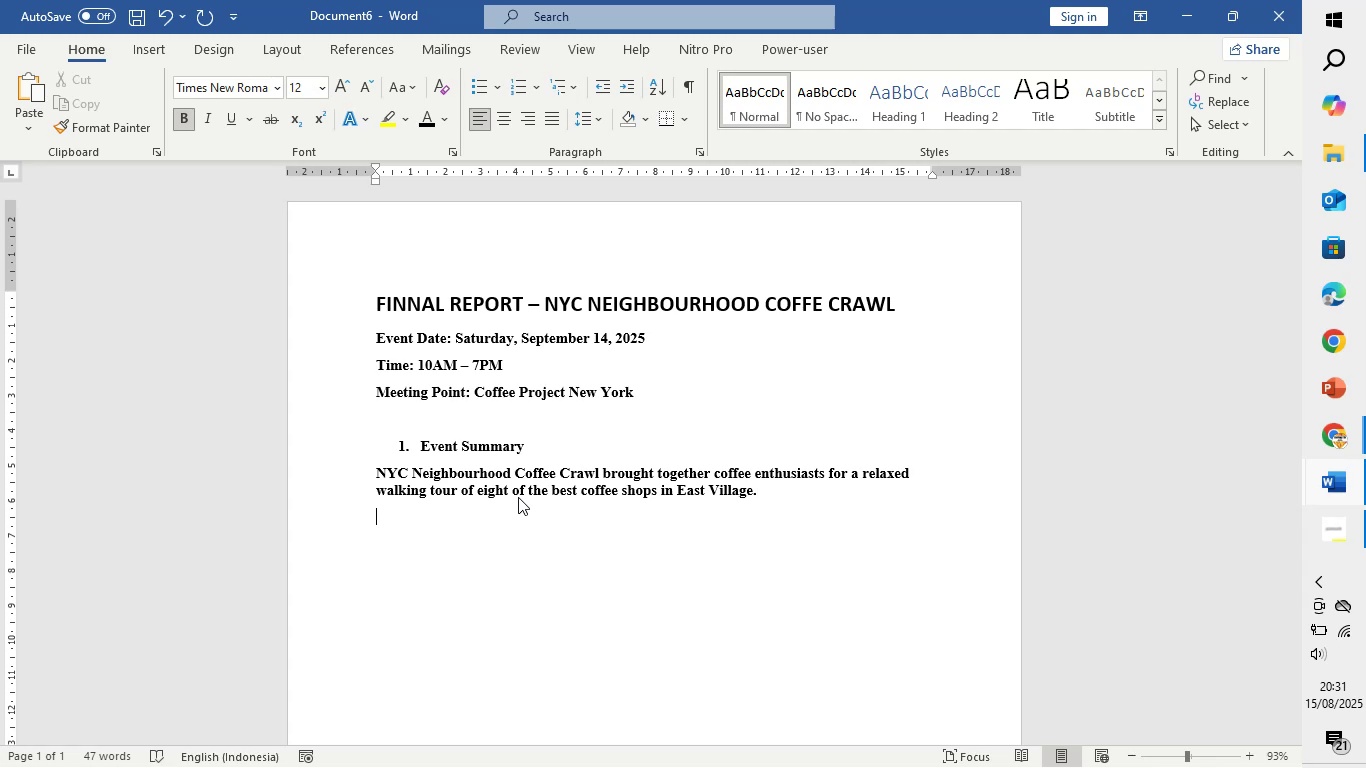 
type(Participants enjoyed coffe tastings, casual chatsc)
key(Backspace)
type( with baristas )
key(Backspace)
type(, and special offers at each location.)
 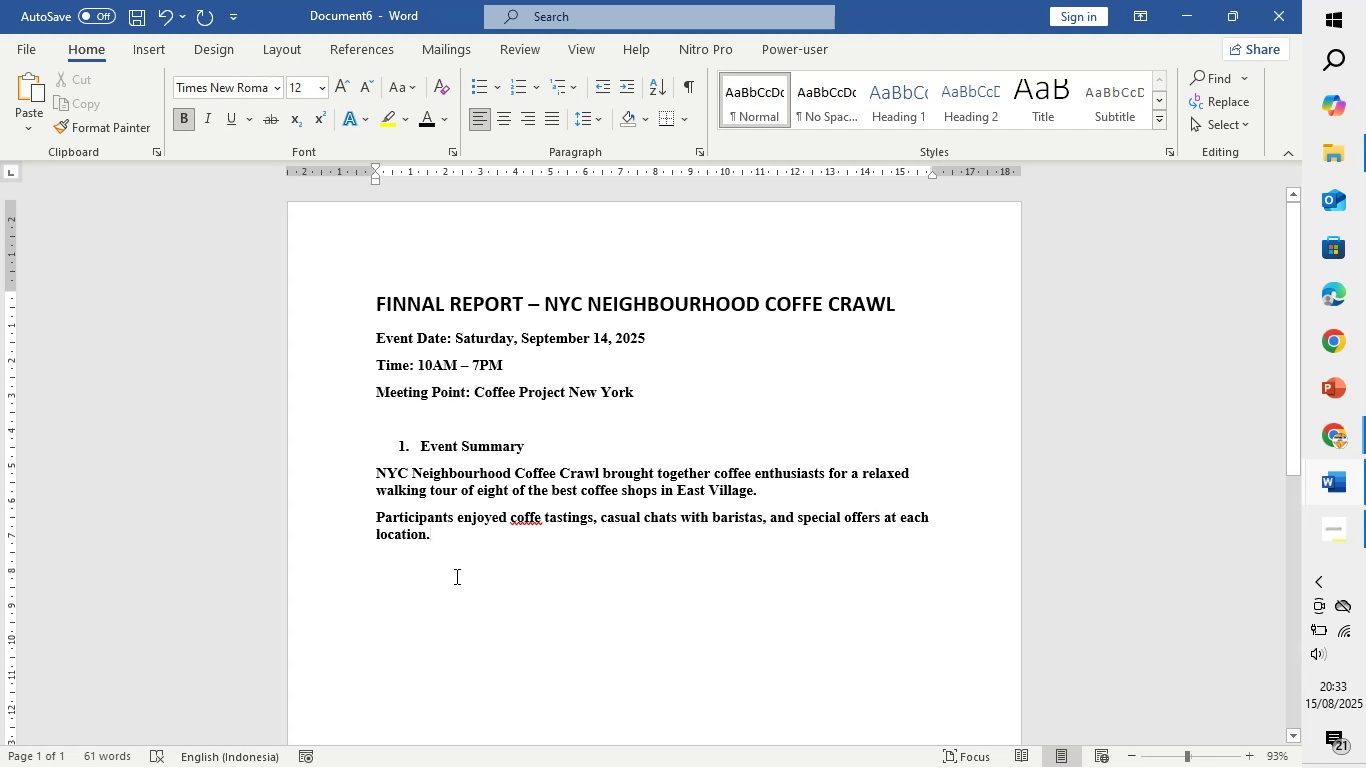 
left_click_drag(start_coordinate=[438, 543], to_coordinate=[348, 465])
 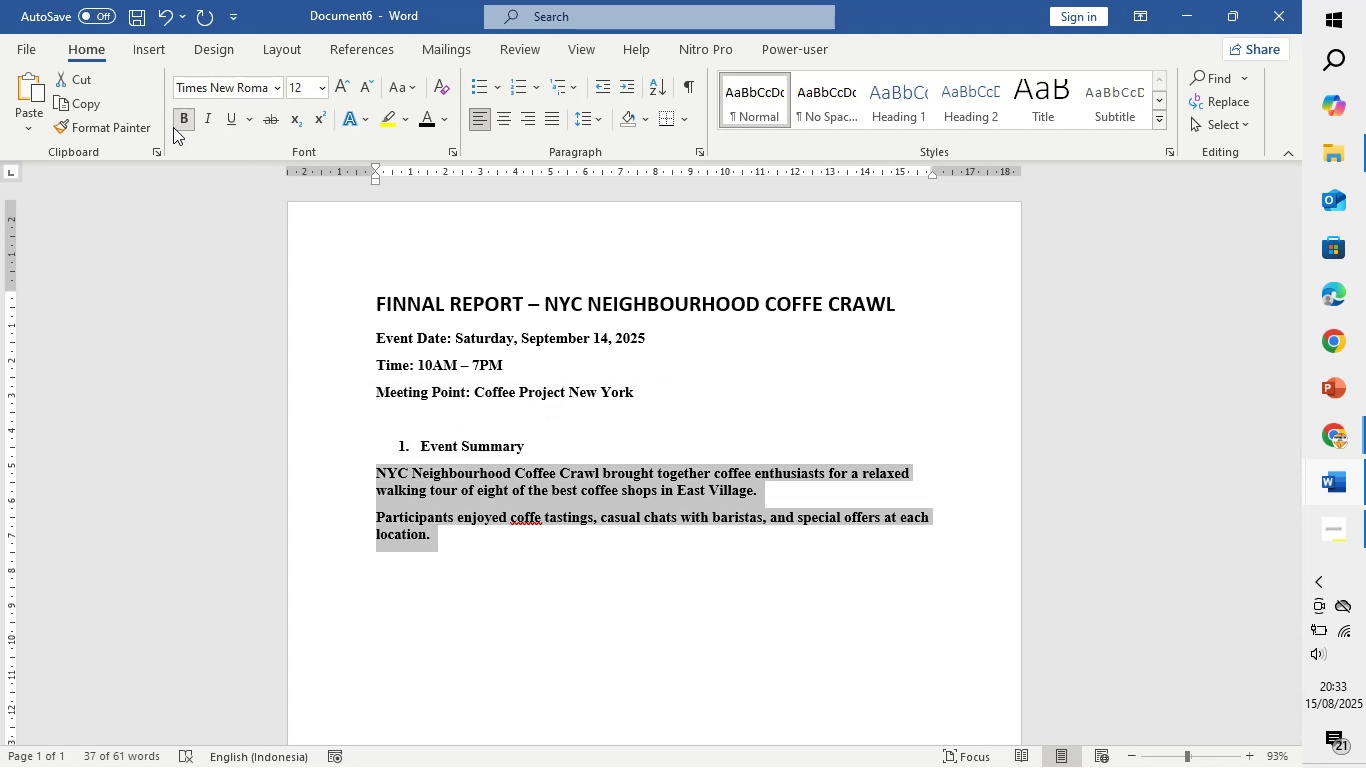 
left_click([185, 114])
 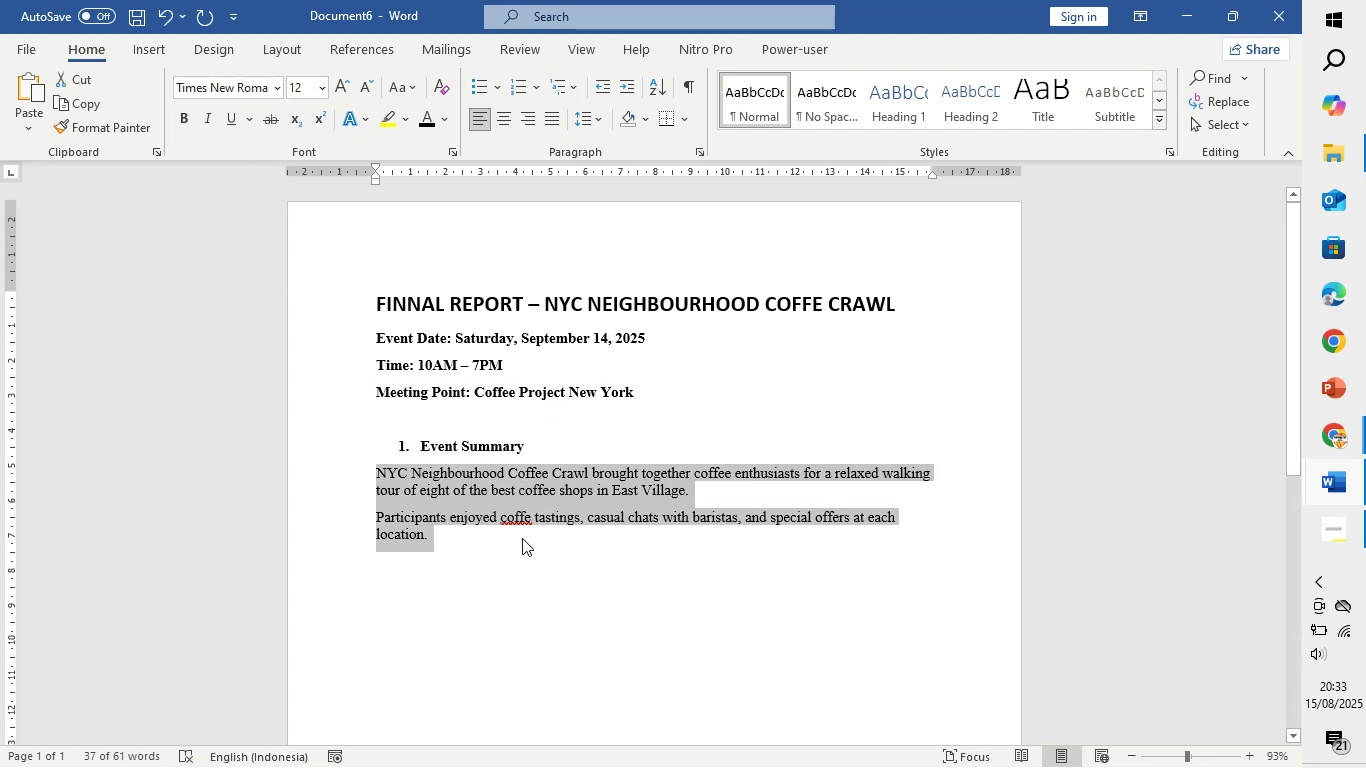 
left_click([528, 512])
 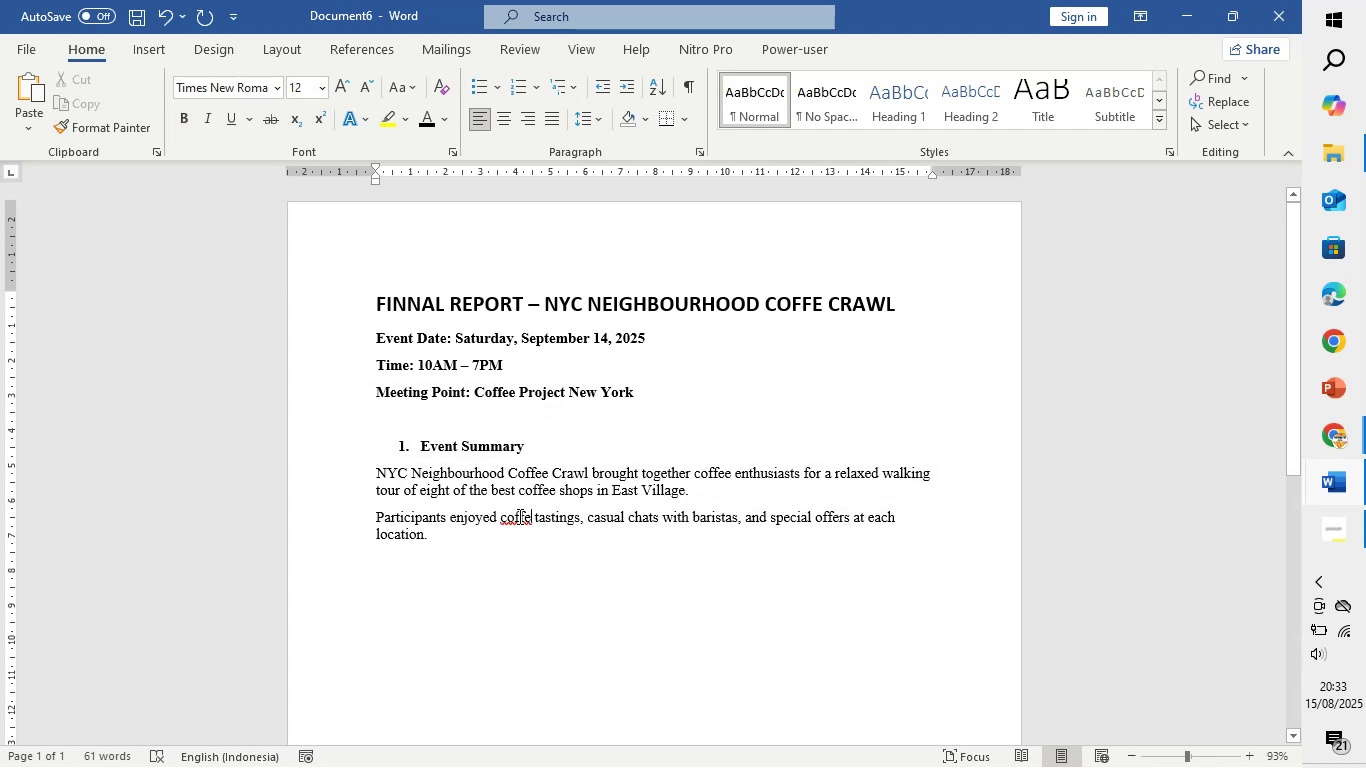 
right_click([518, 516])
 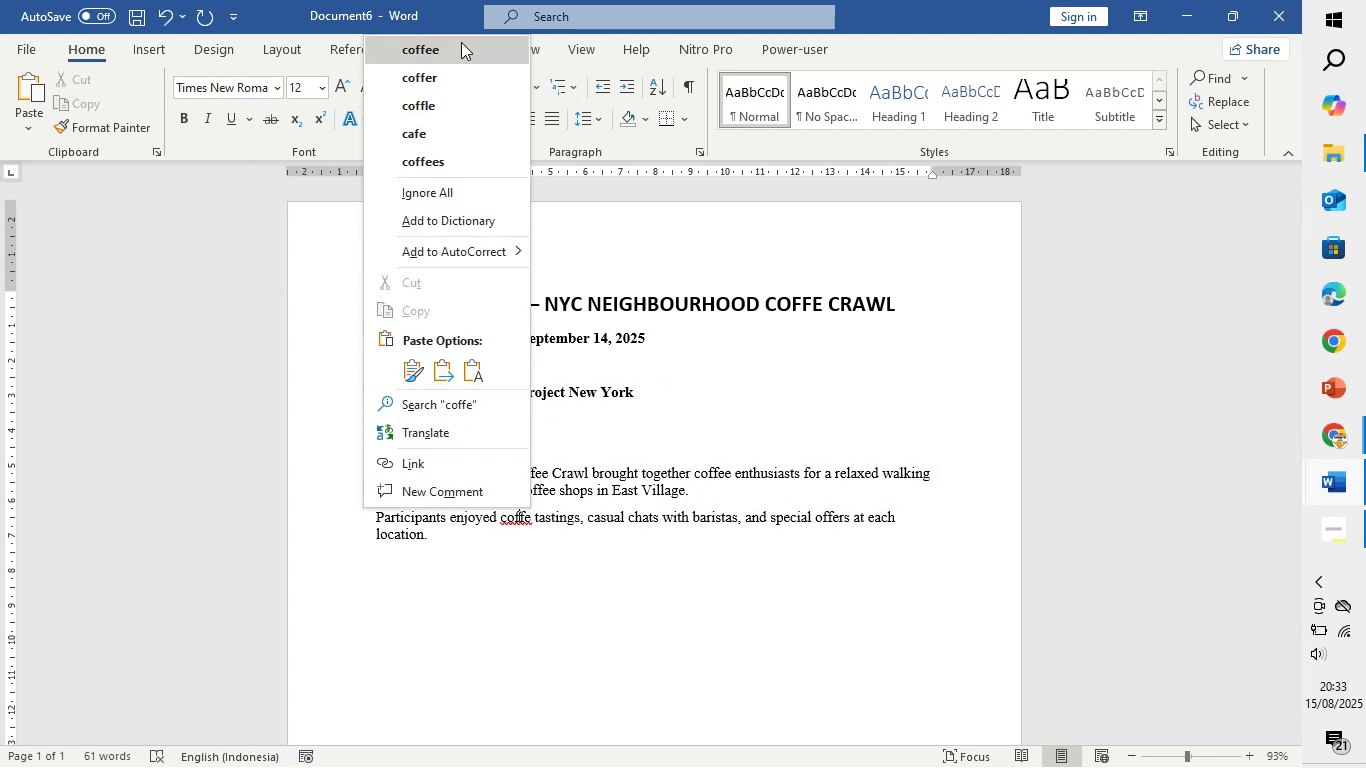 
left_click([461, 40])
 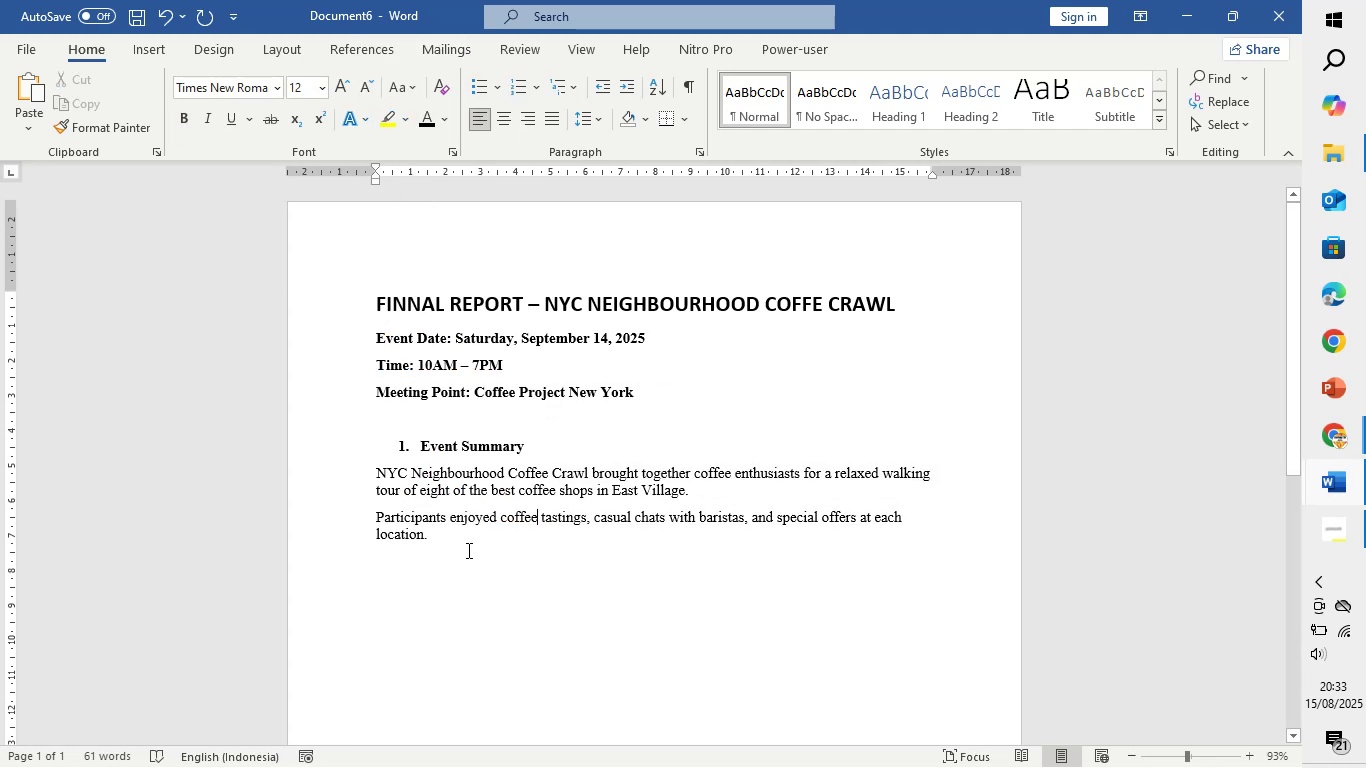 
left_click([467, 550])
 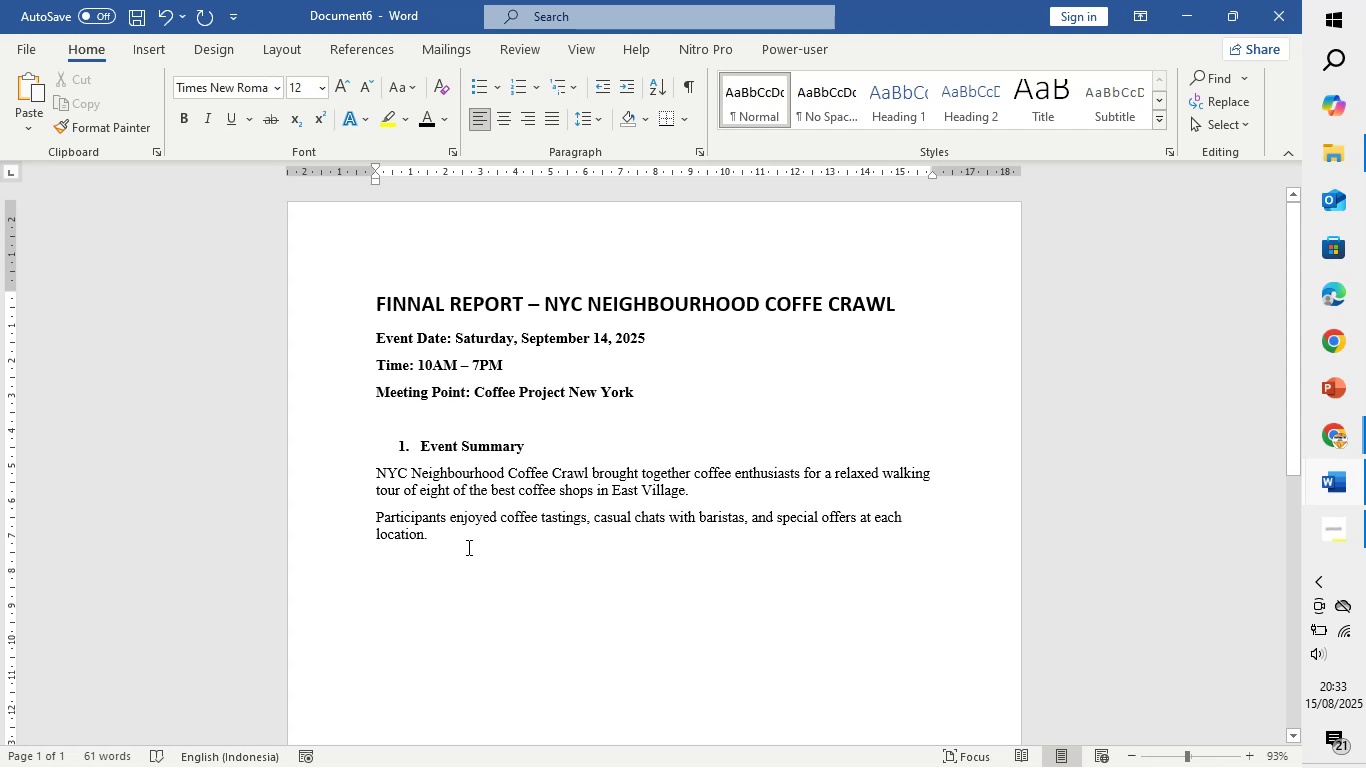 
key(Enter)
 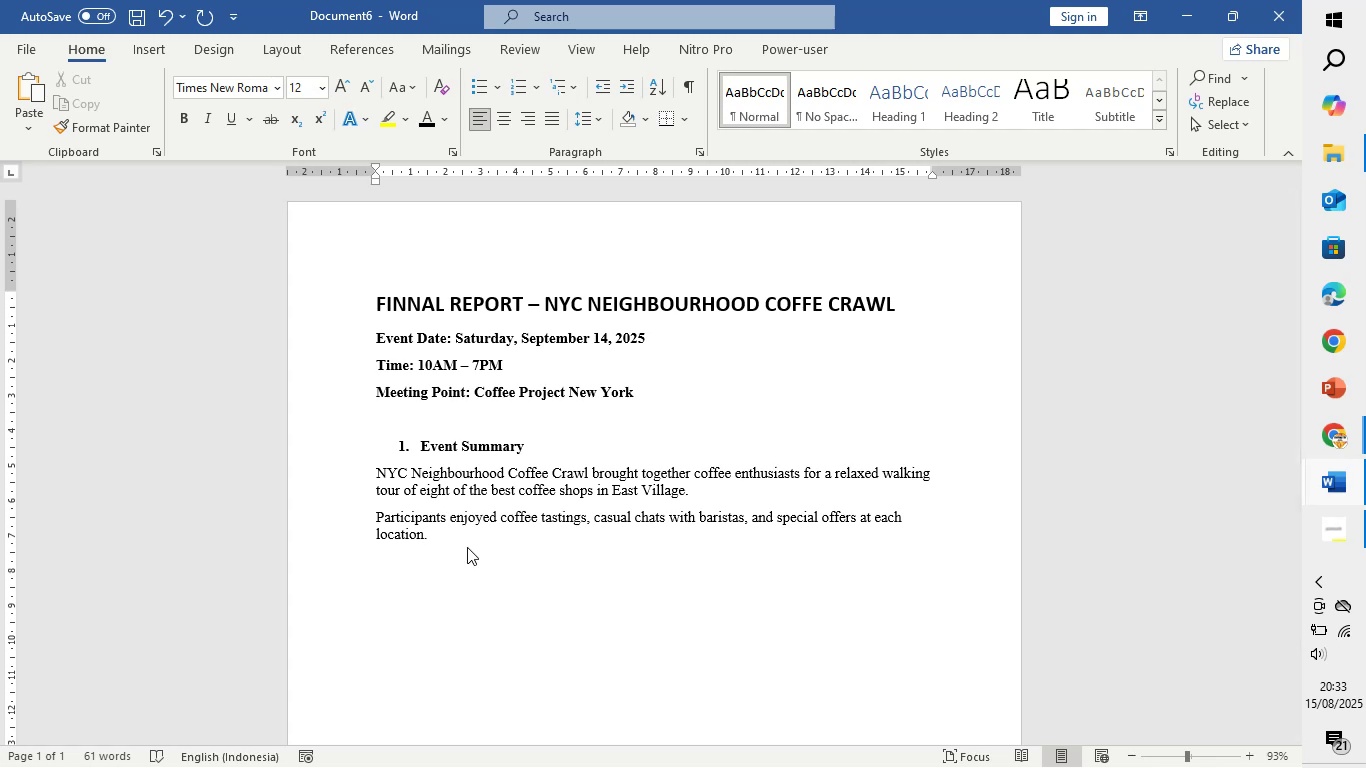 
key(2)
 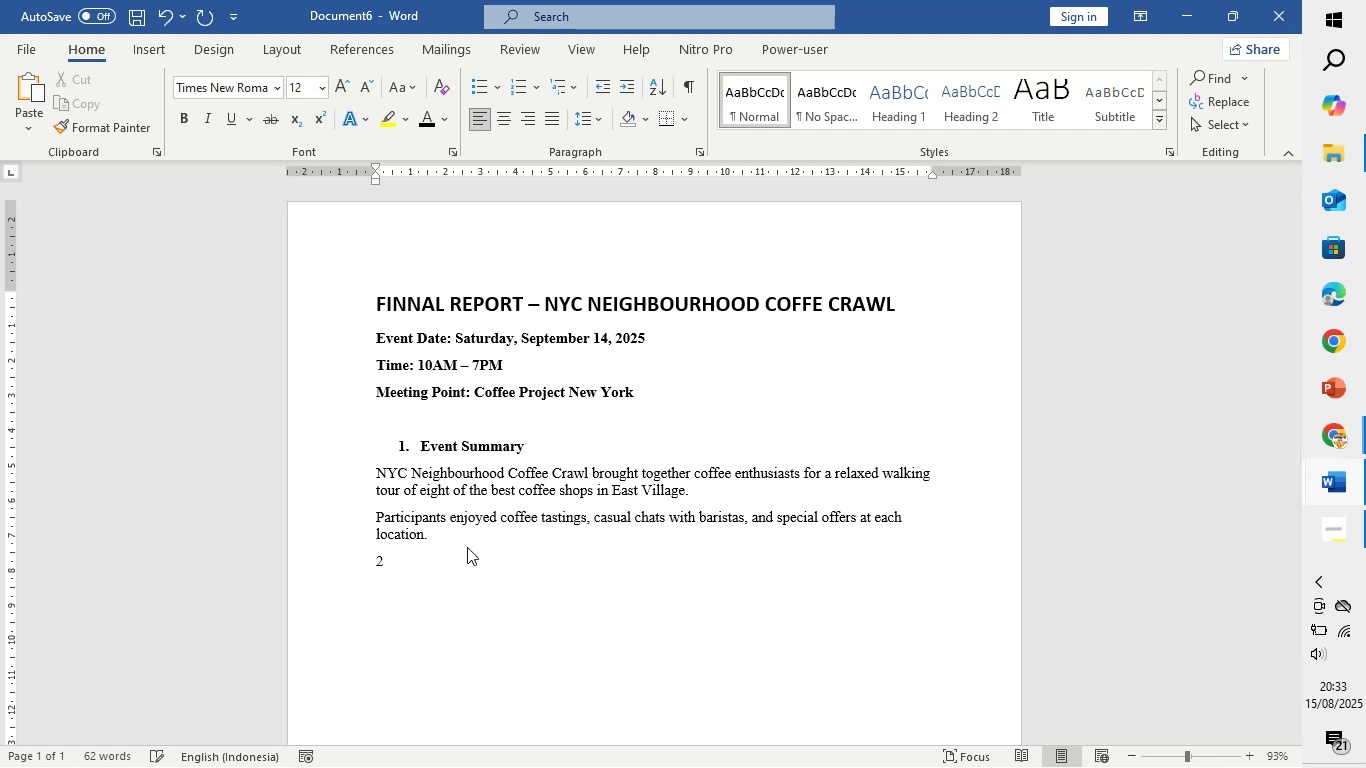 
key(Period)
 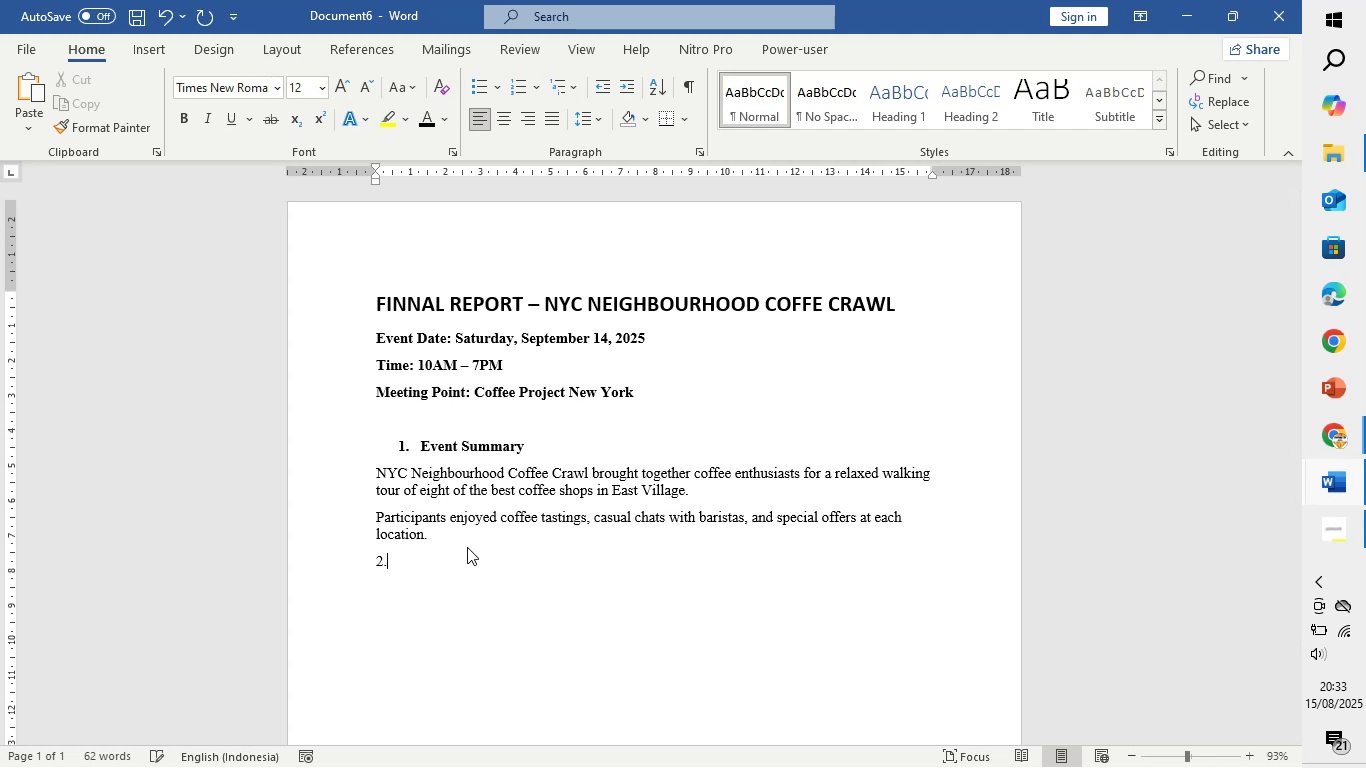 
key(Space)
 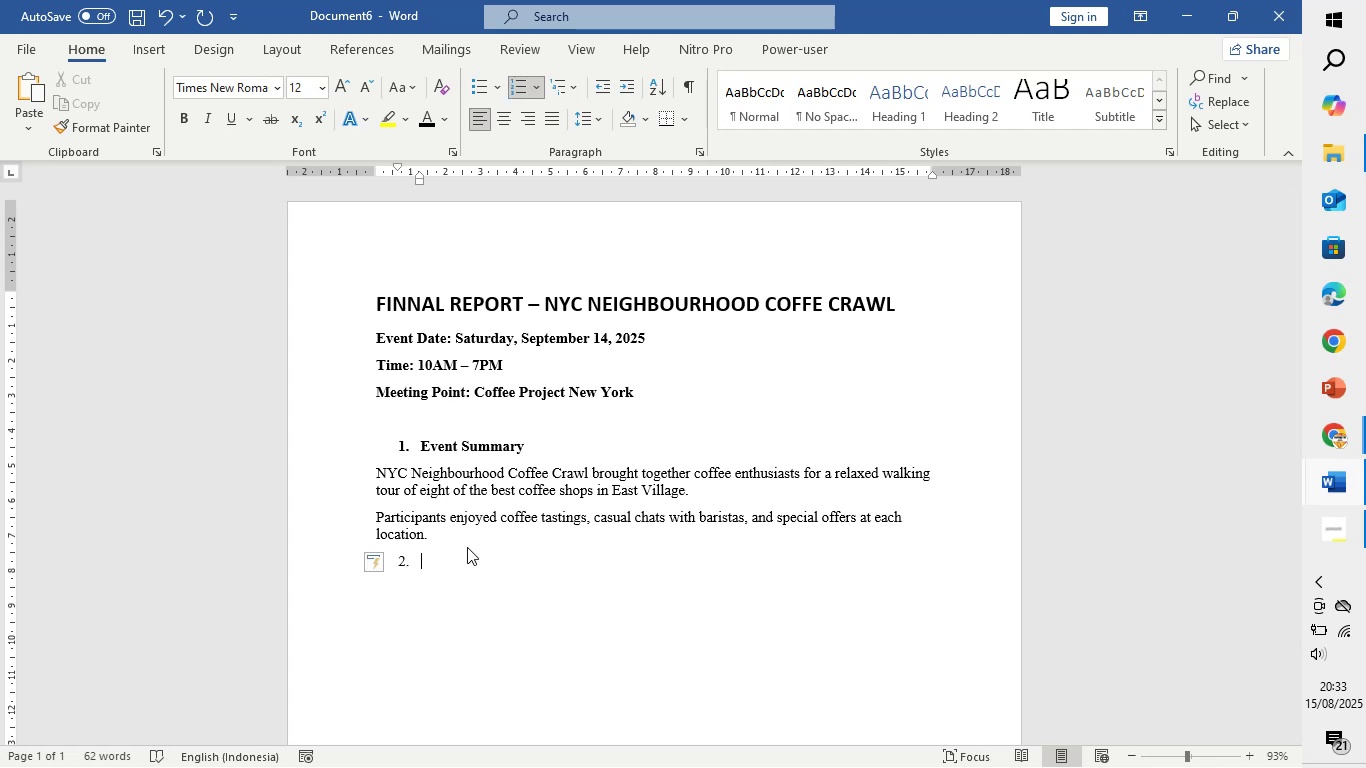 
wait(5.2)
 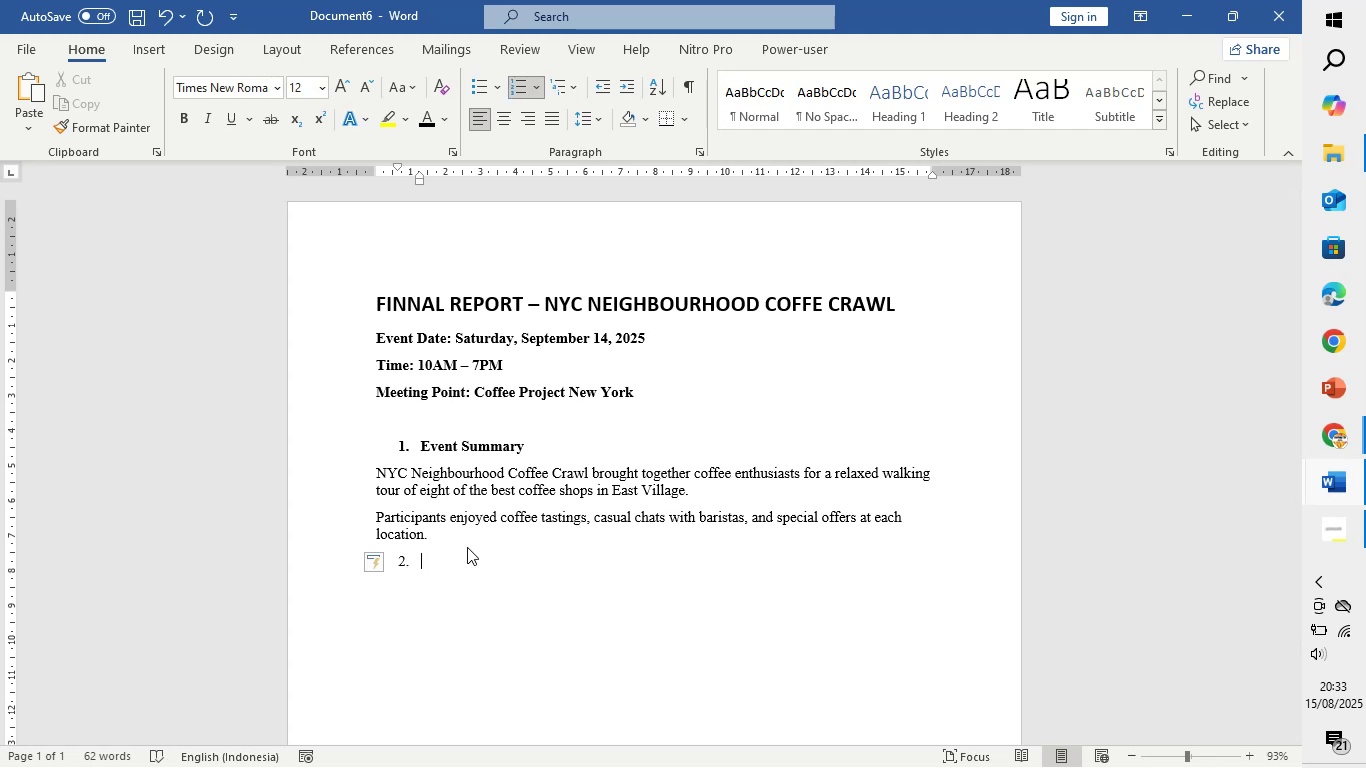 
key(Backspace)
 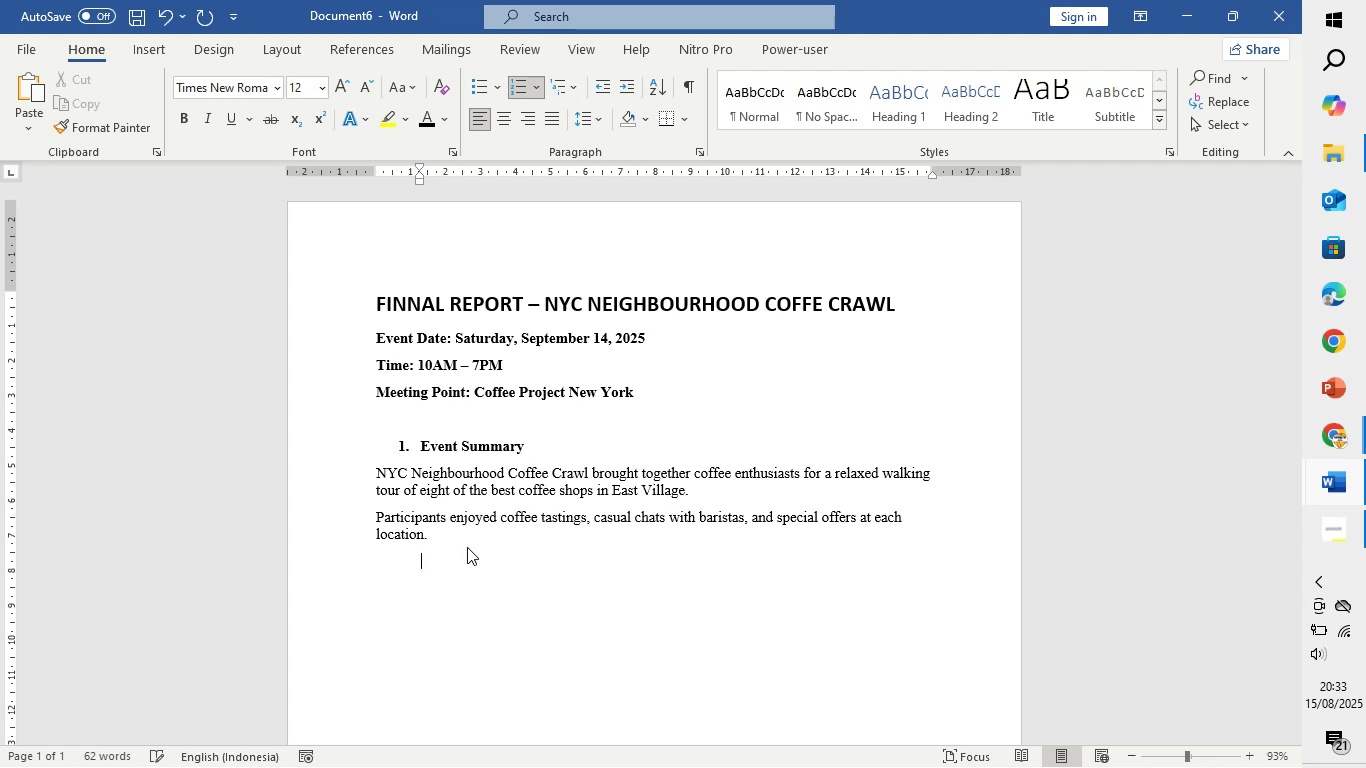 
key(Backspace)
 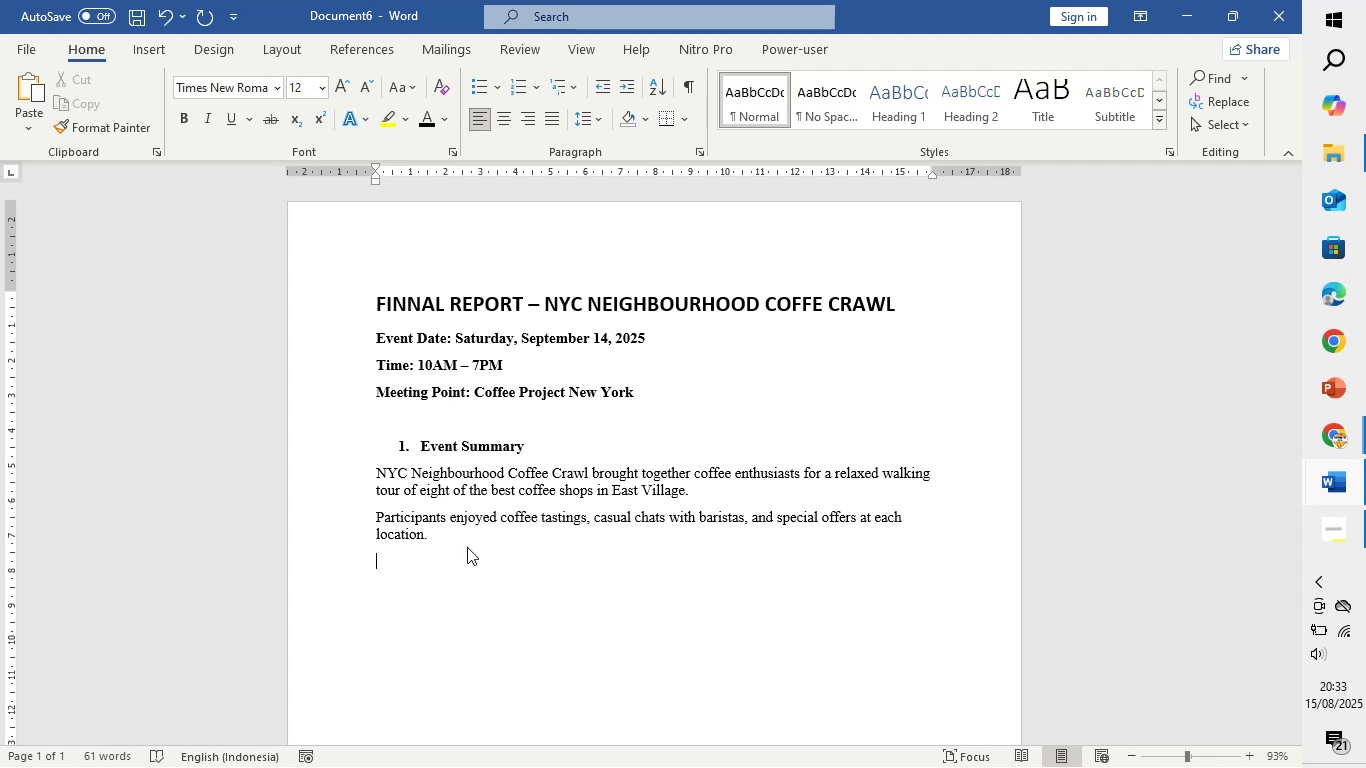 
type(coffee sops visited:)
 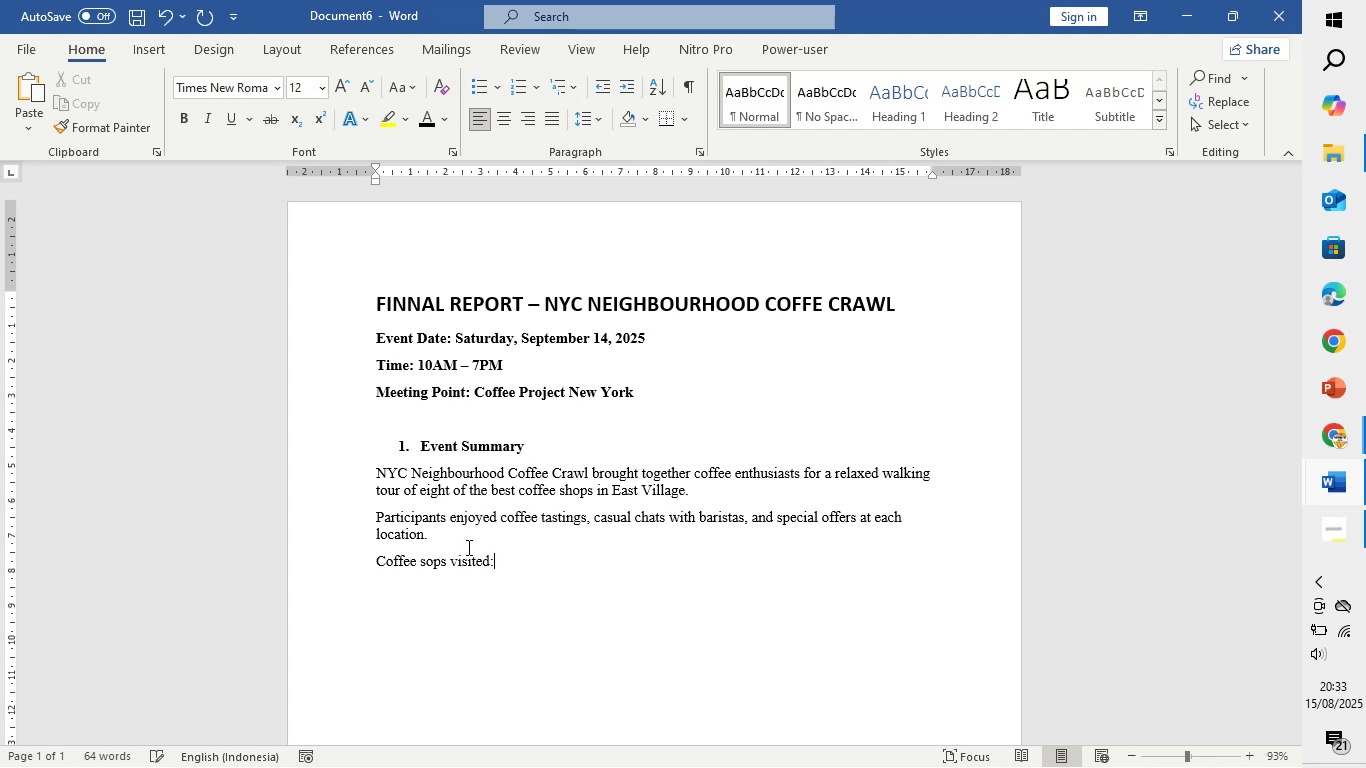 
key(Enter)
 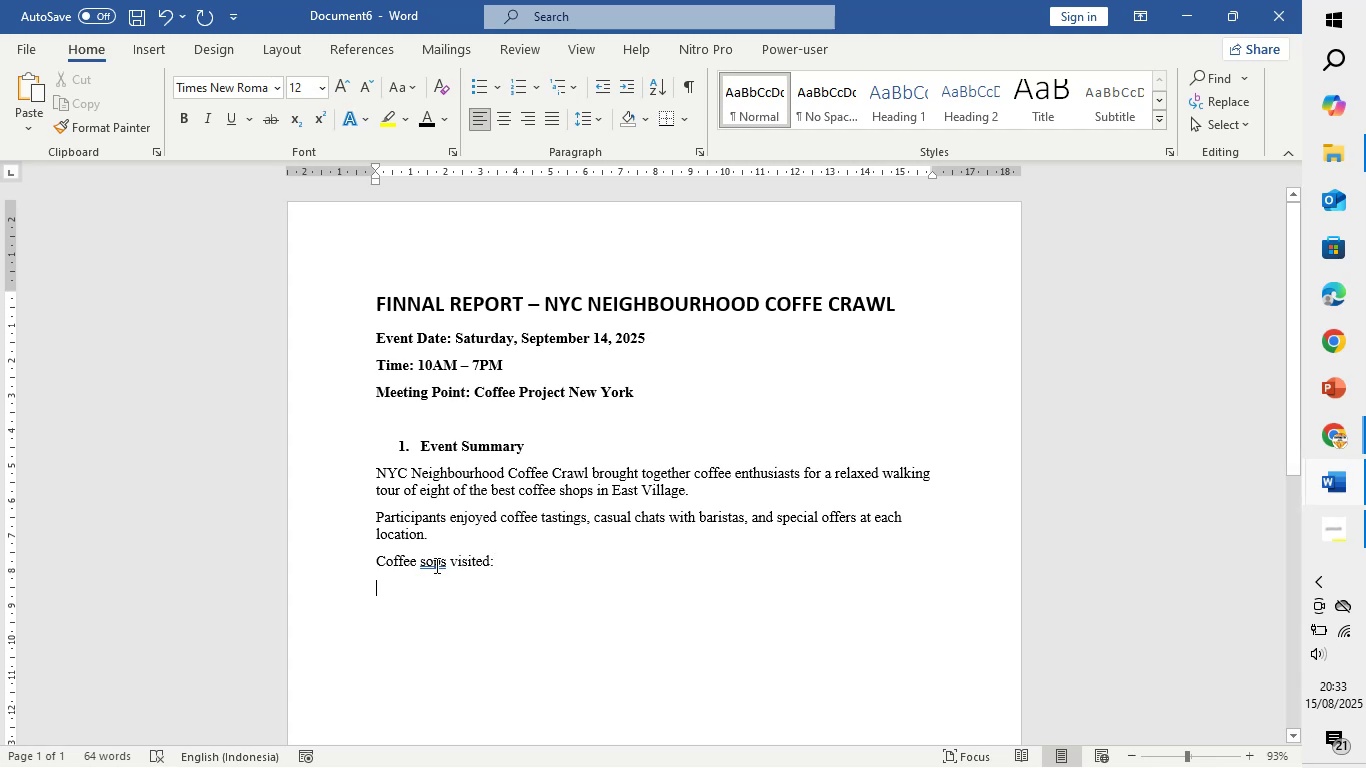 
right_click([432, 568])
 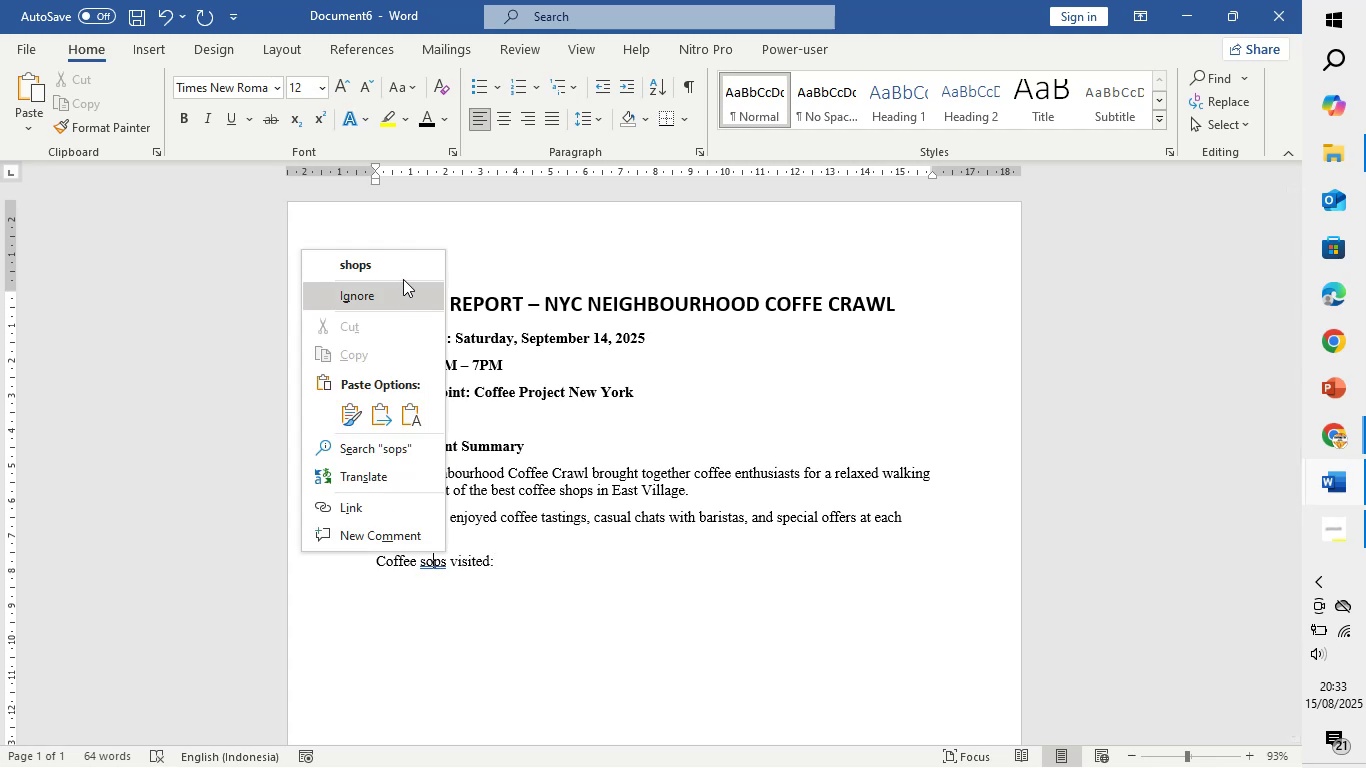 
left_click([400, 271])
 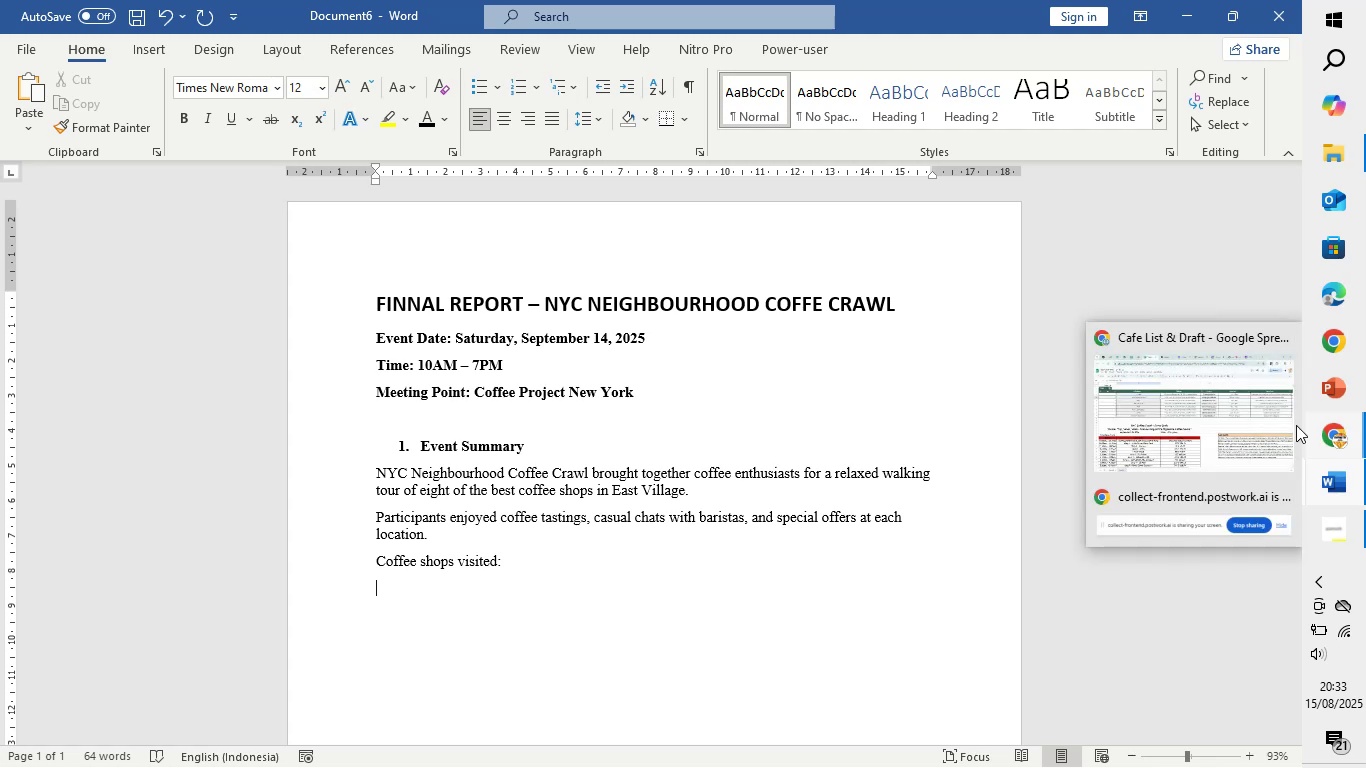 
left_click([1269, 418])
 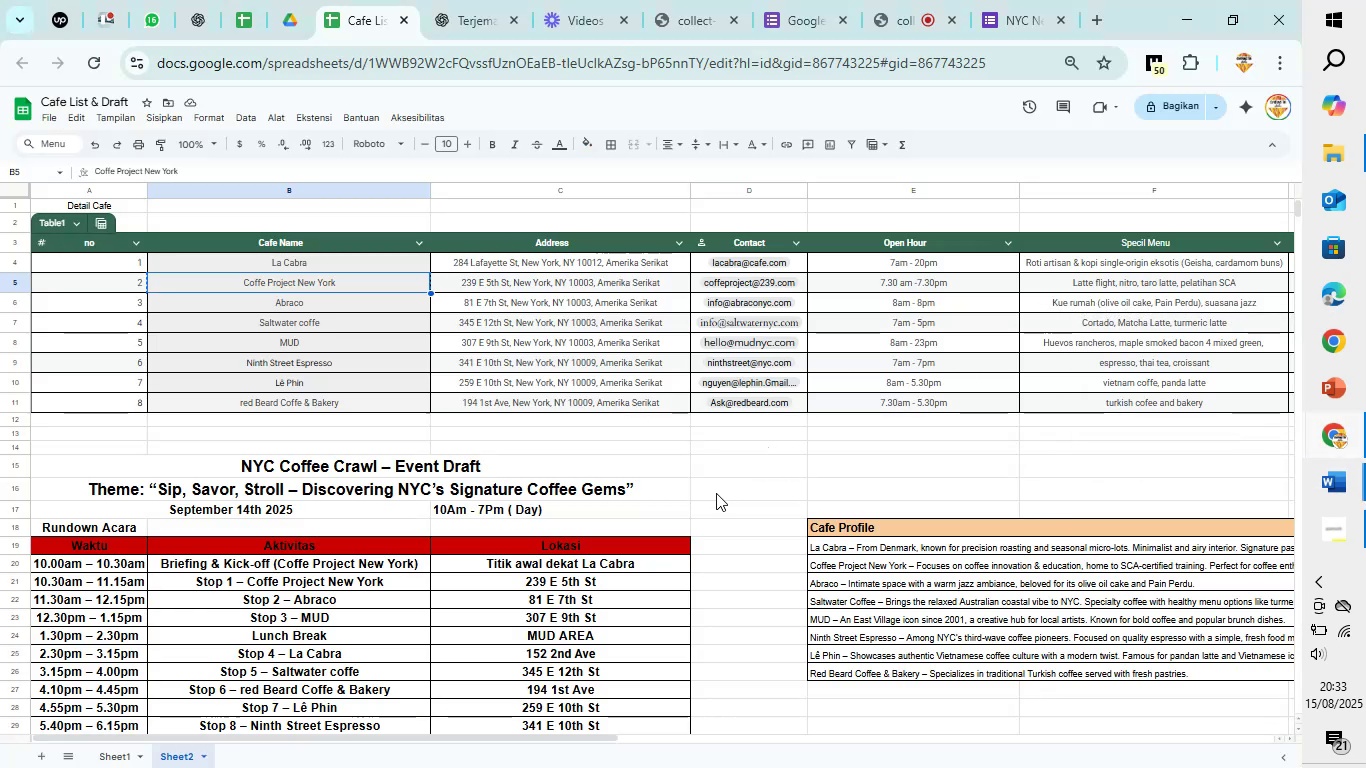 
wait(8.04)
 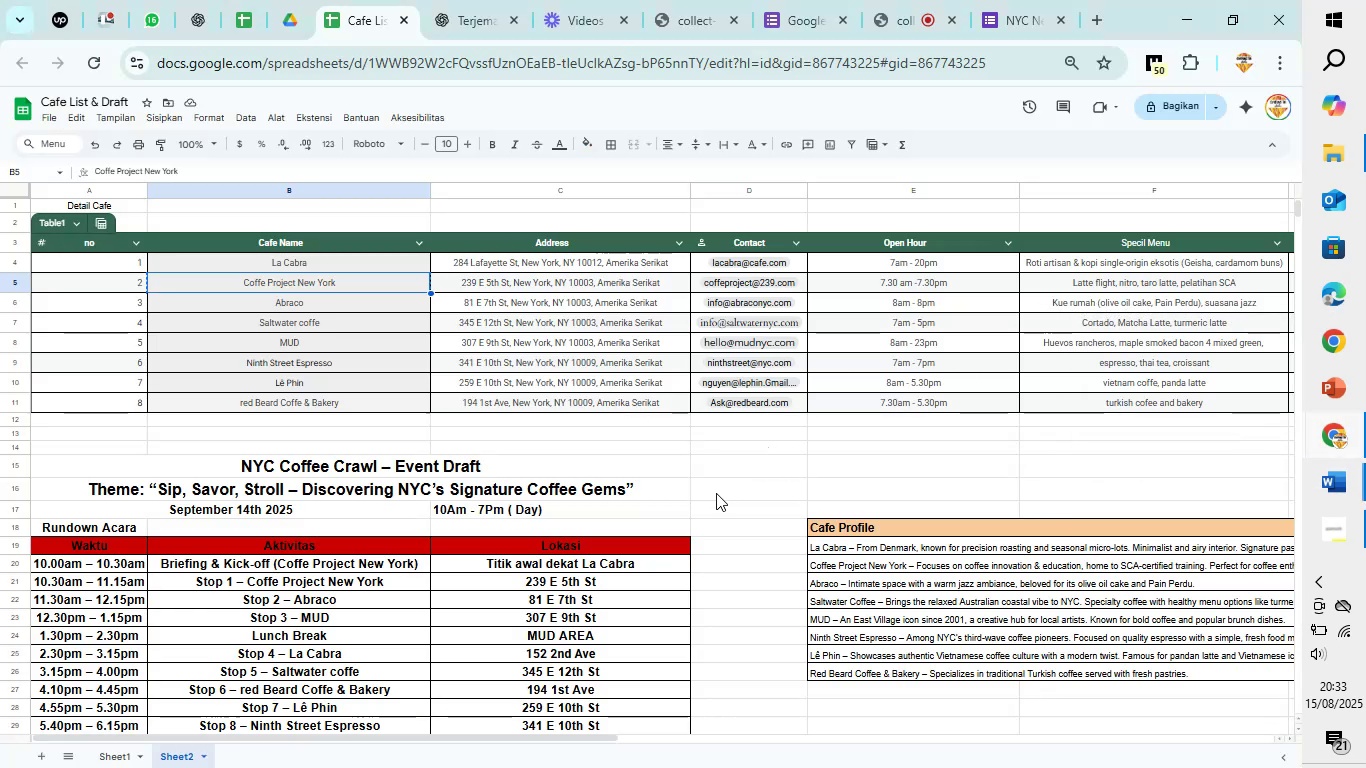 
scroll: coordinate [809, 495], scroll_direction: down, amount: 1.0
 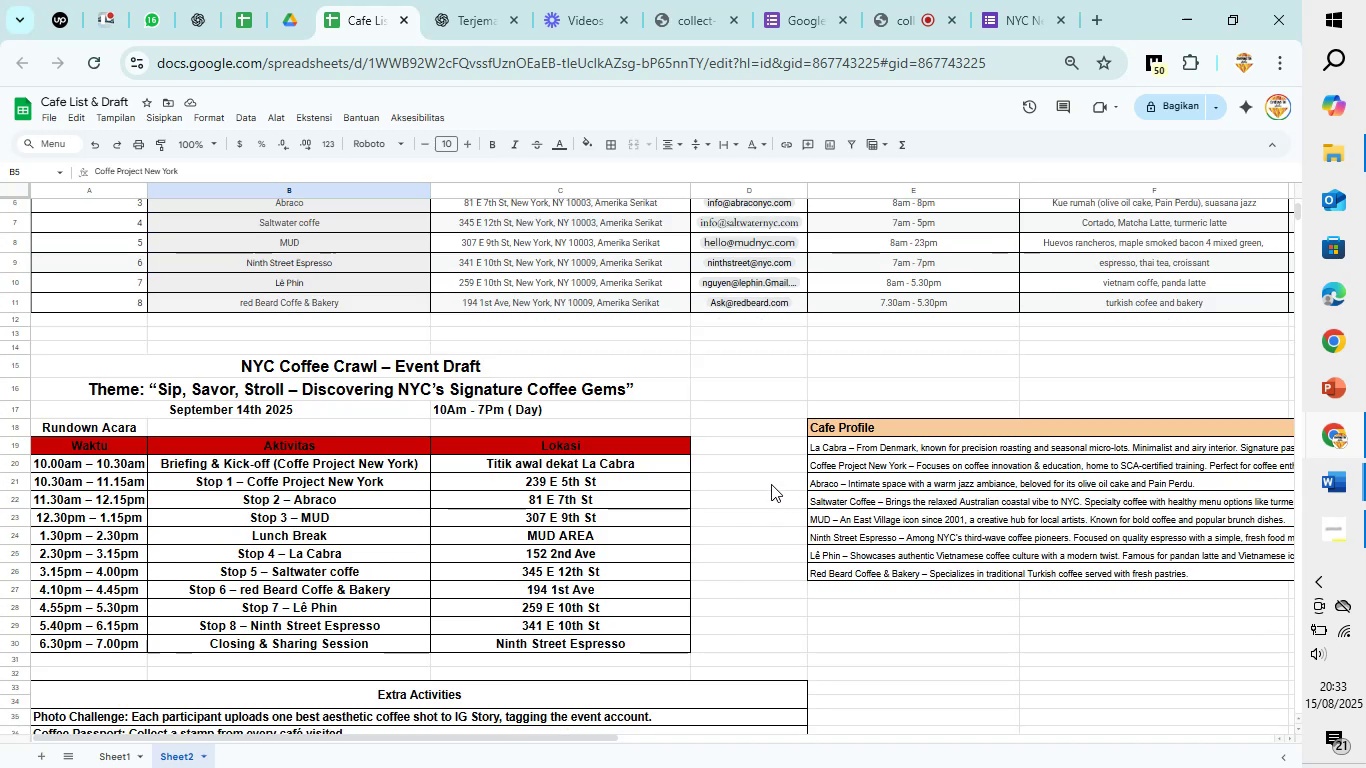 
scroll: coordinate [771, 484], scroll_direction: up, amount: 1.0
 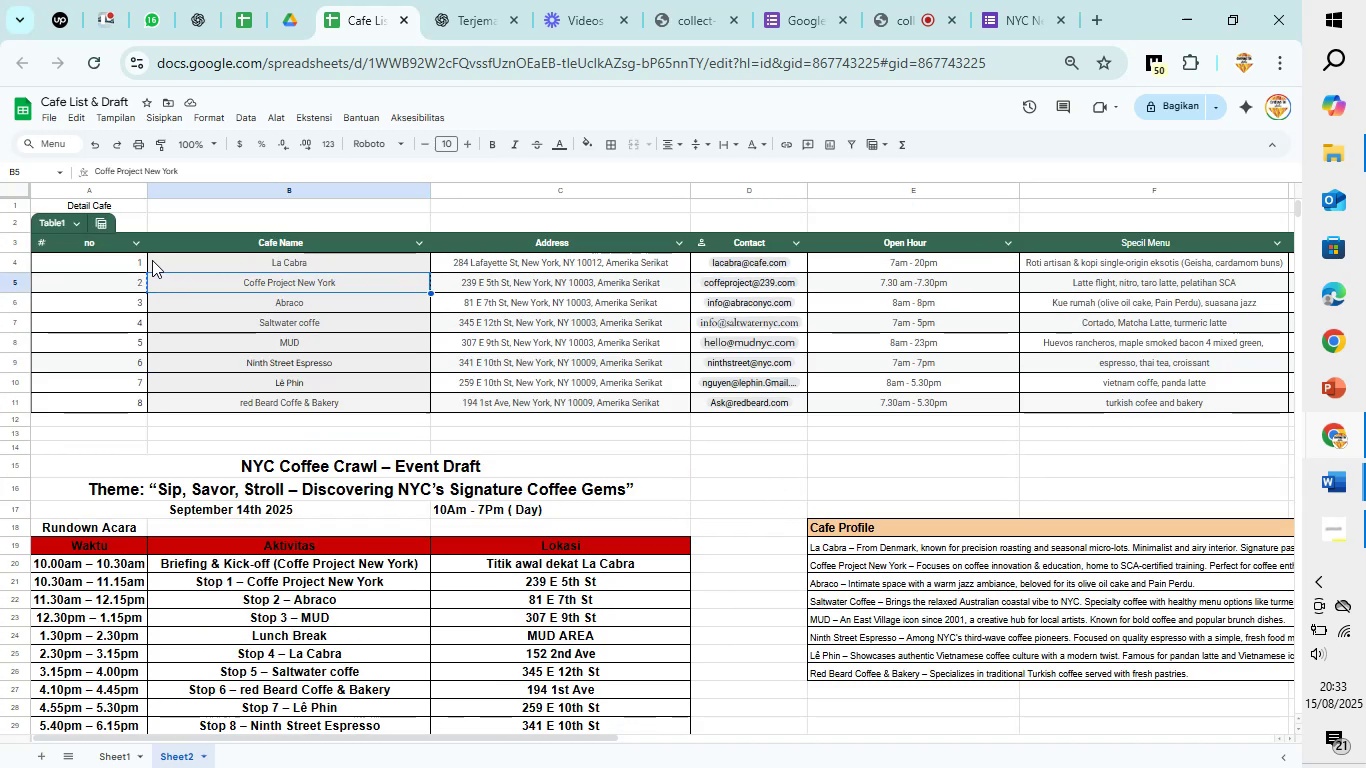 
left_click_drag(start_coordinate=[338, 261], to_coordinate=[525, 394])
 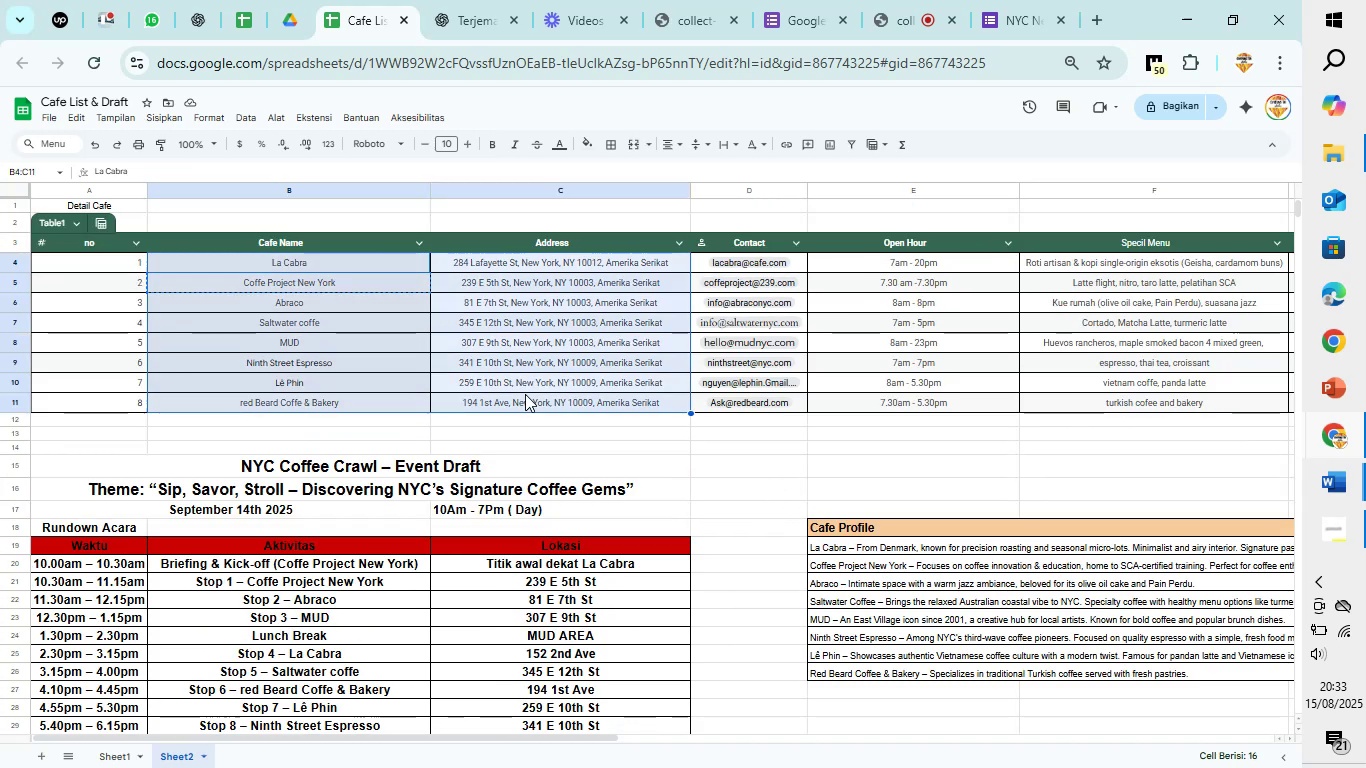 
key(Control+C)
 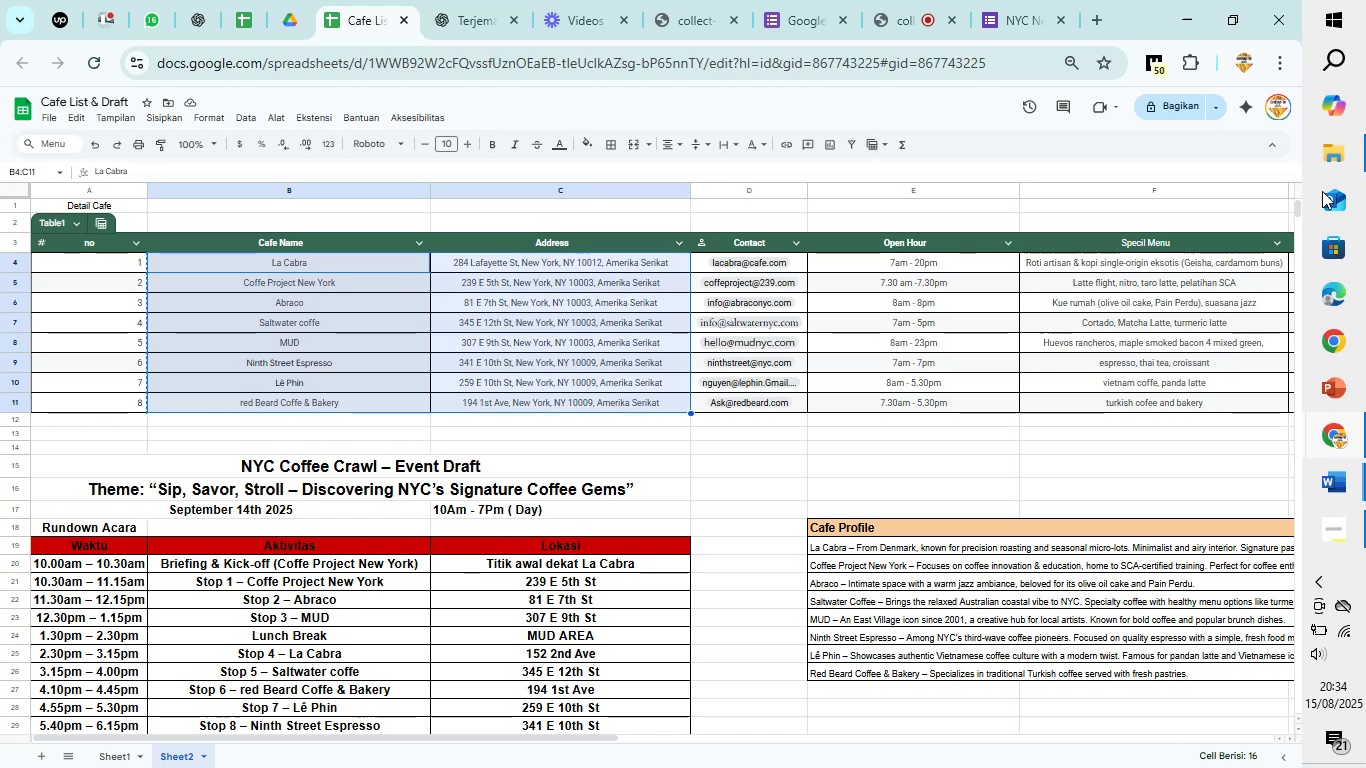 
mouse_move([1301, 511])
 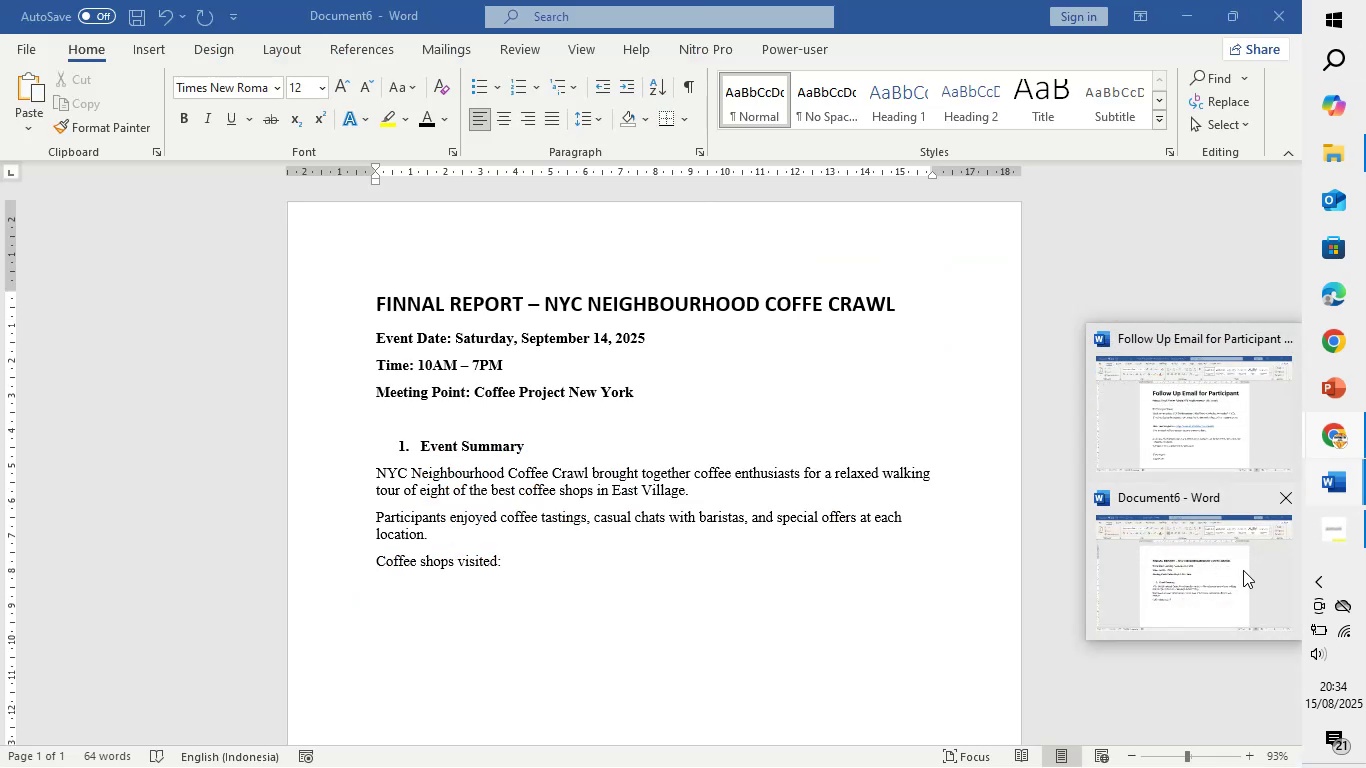 
left_click([1243, 570])
 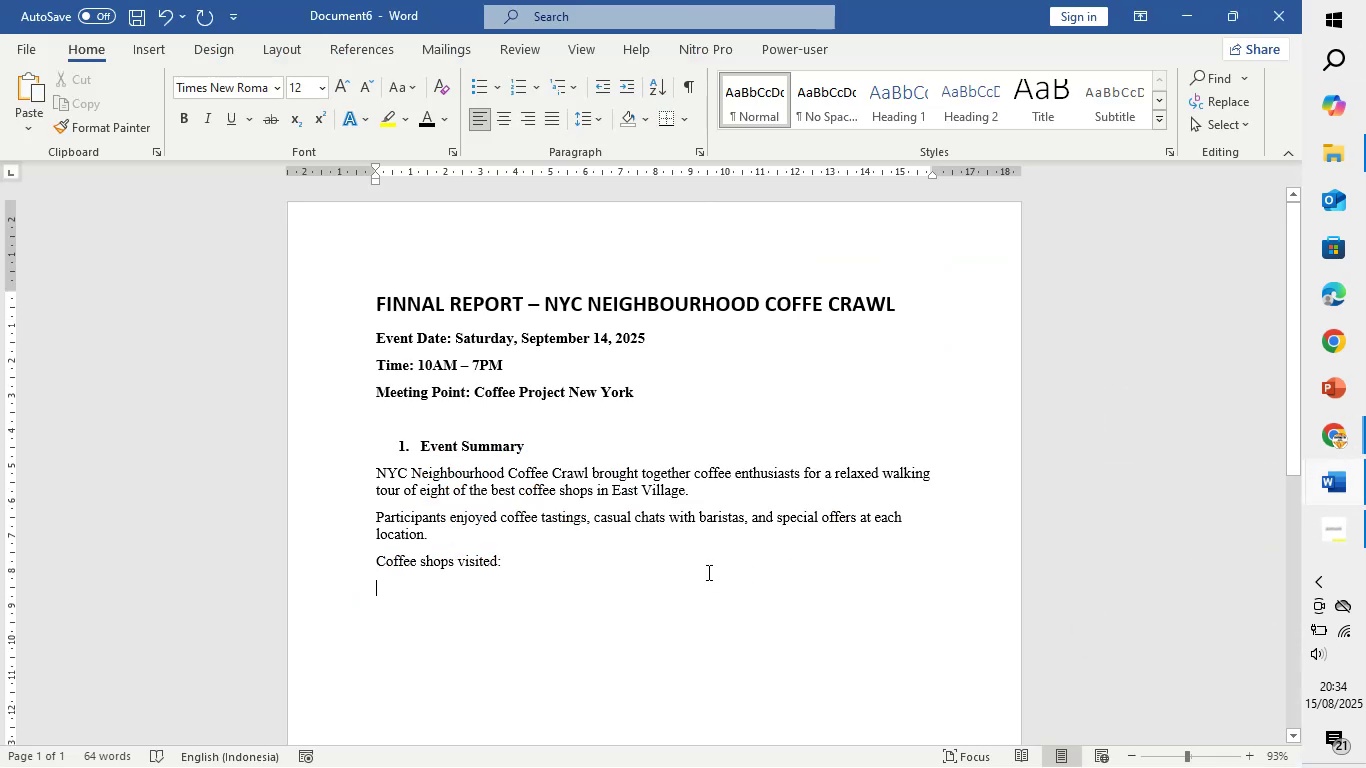 
key(Control+V)
 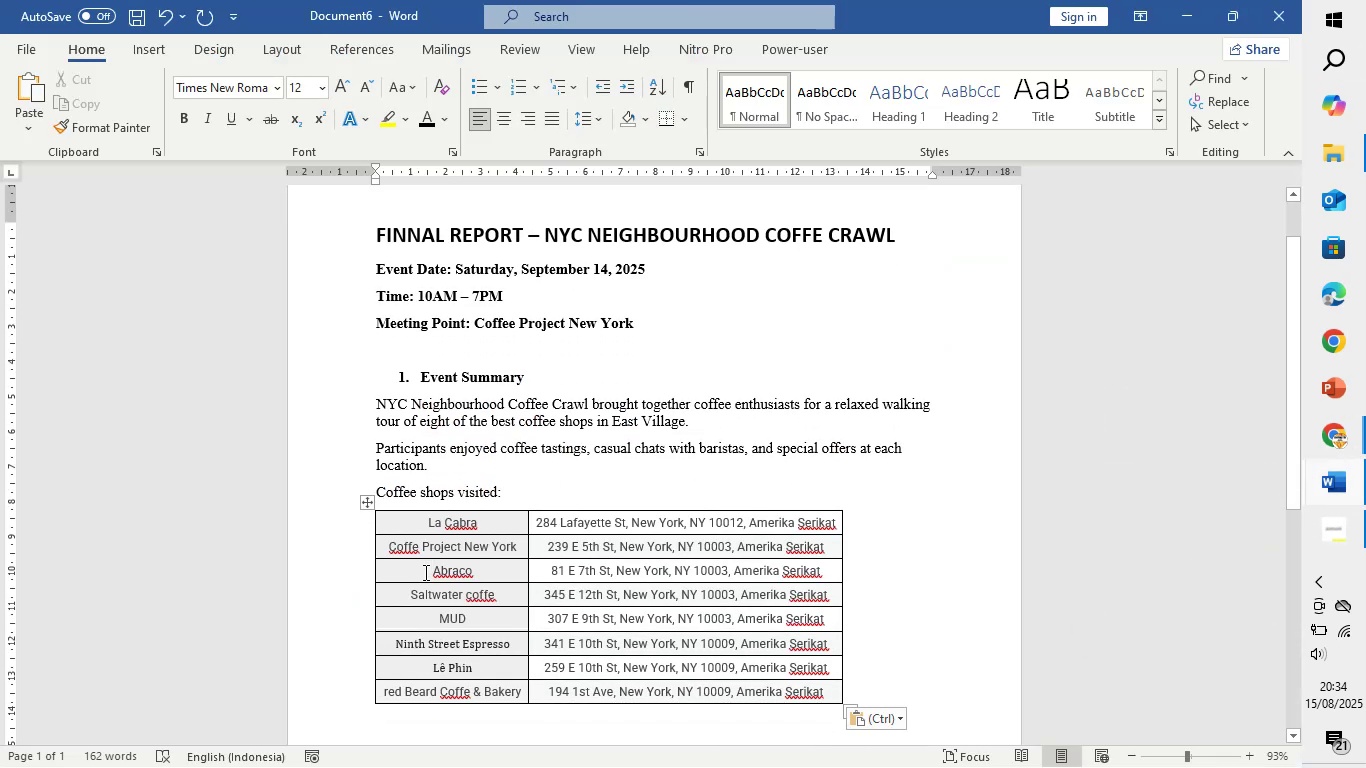 
wait(5.01)
 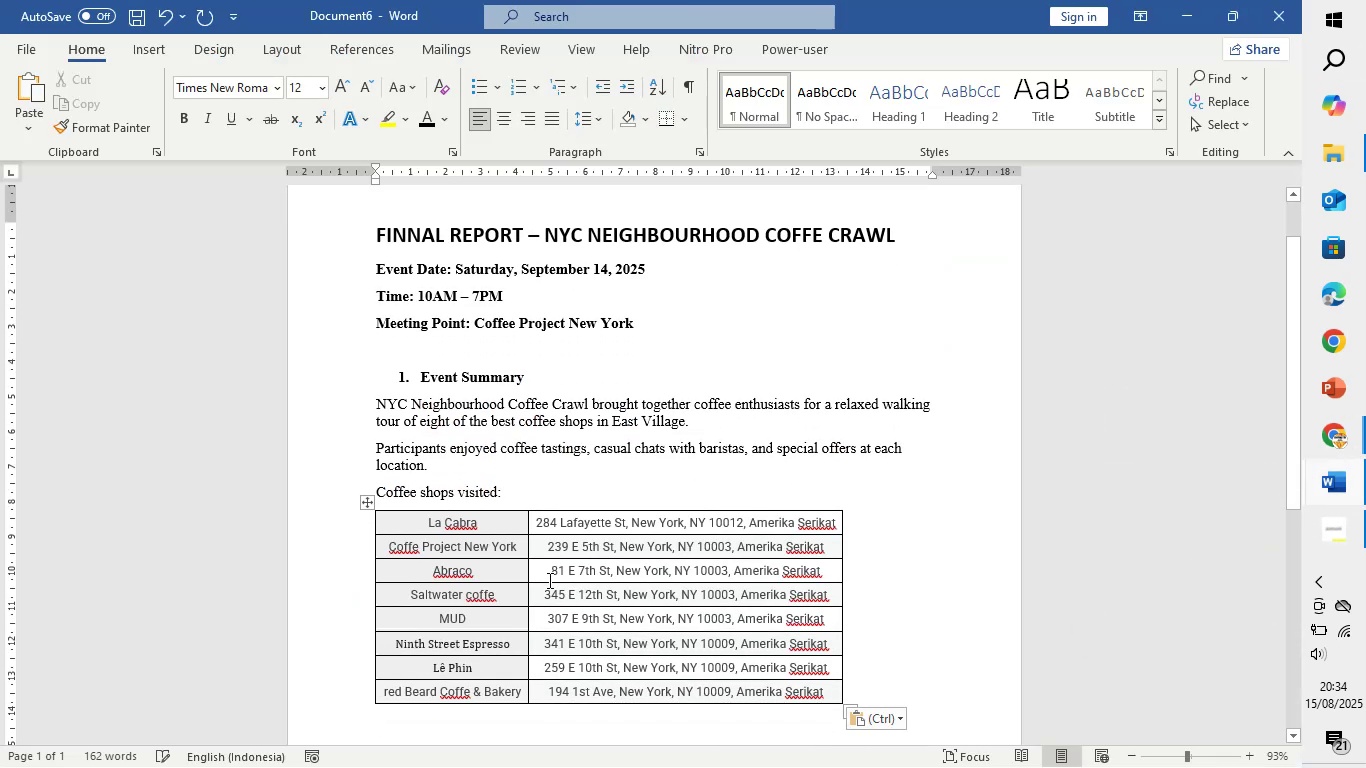 
right_click([453, 517])
 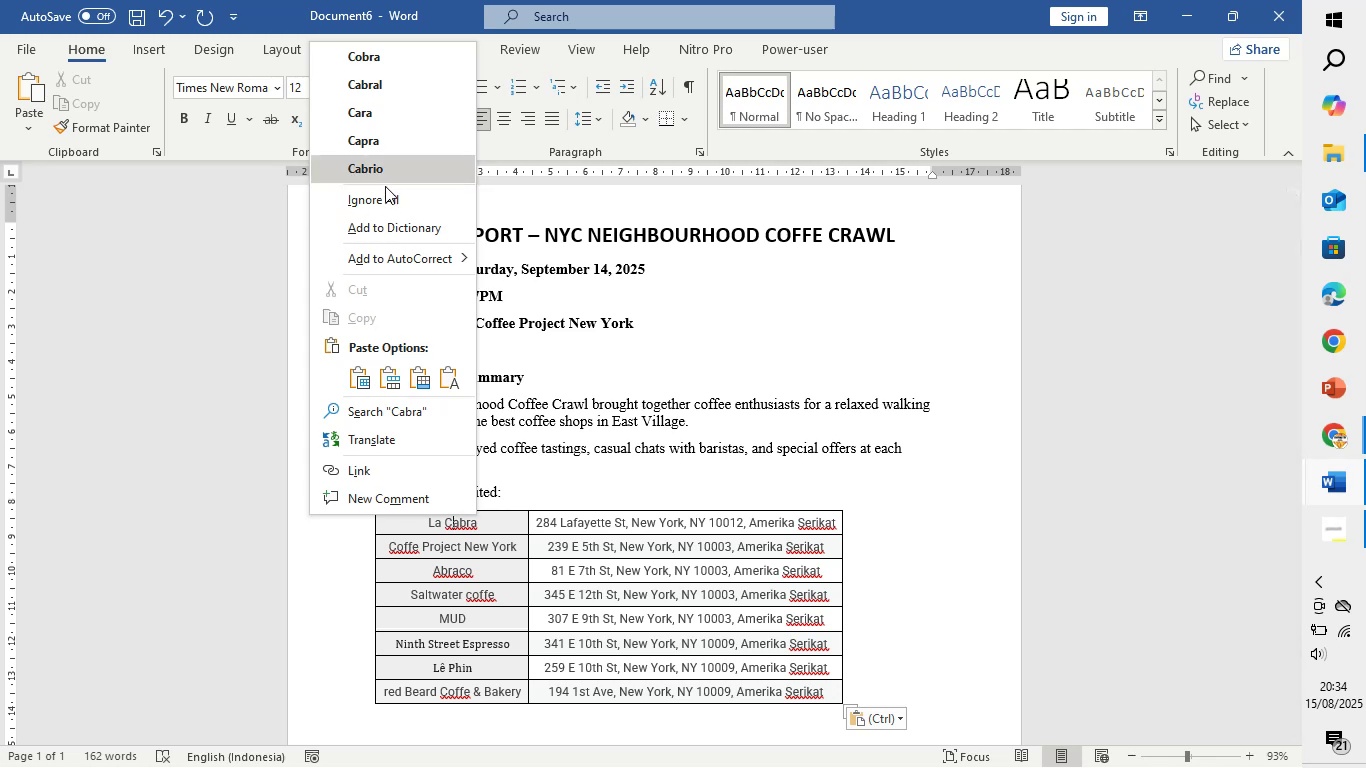 
left_click([385, 194])
 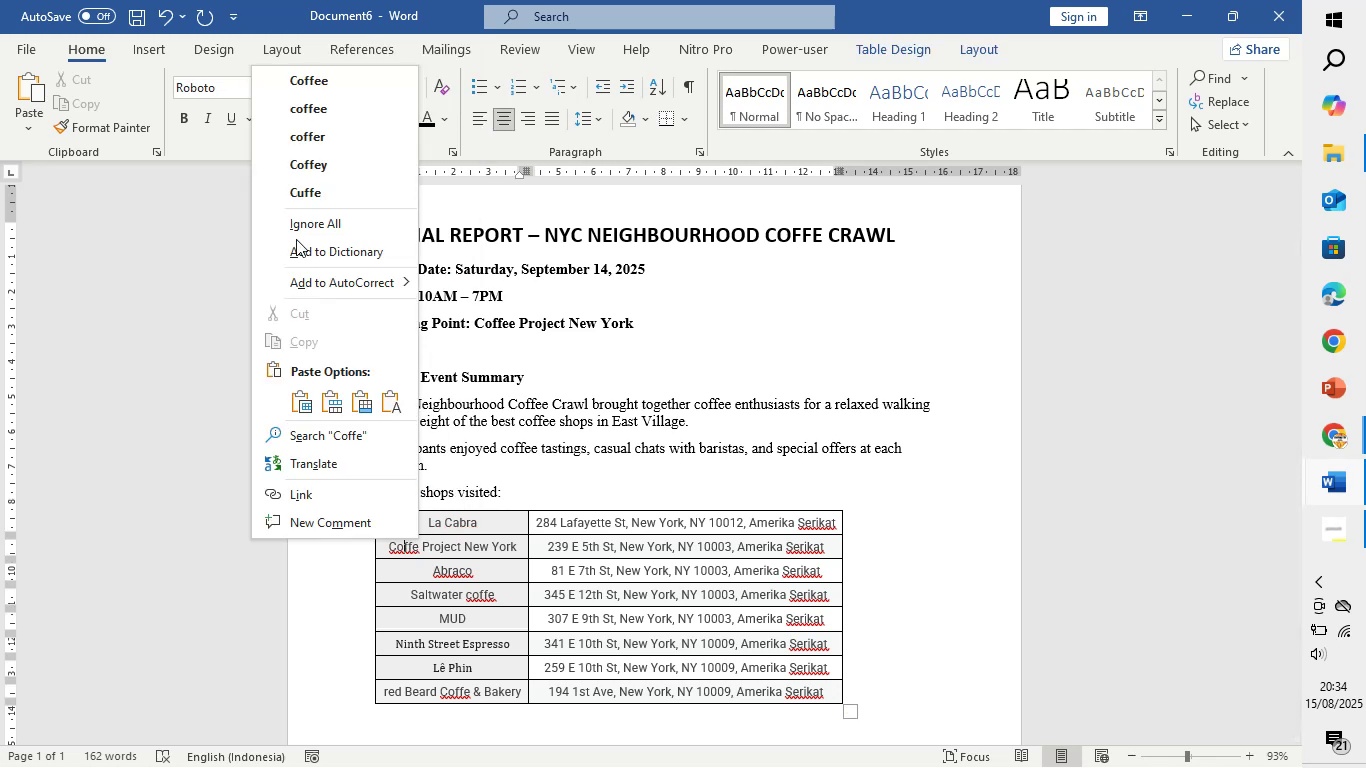 
left_click([333, 80])
 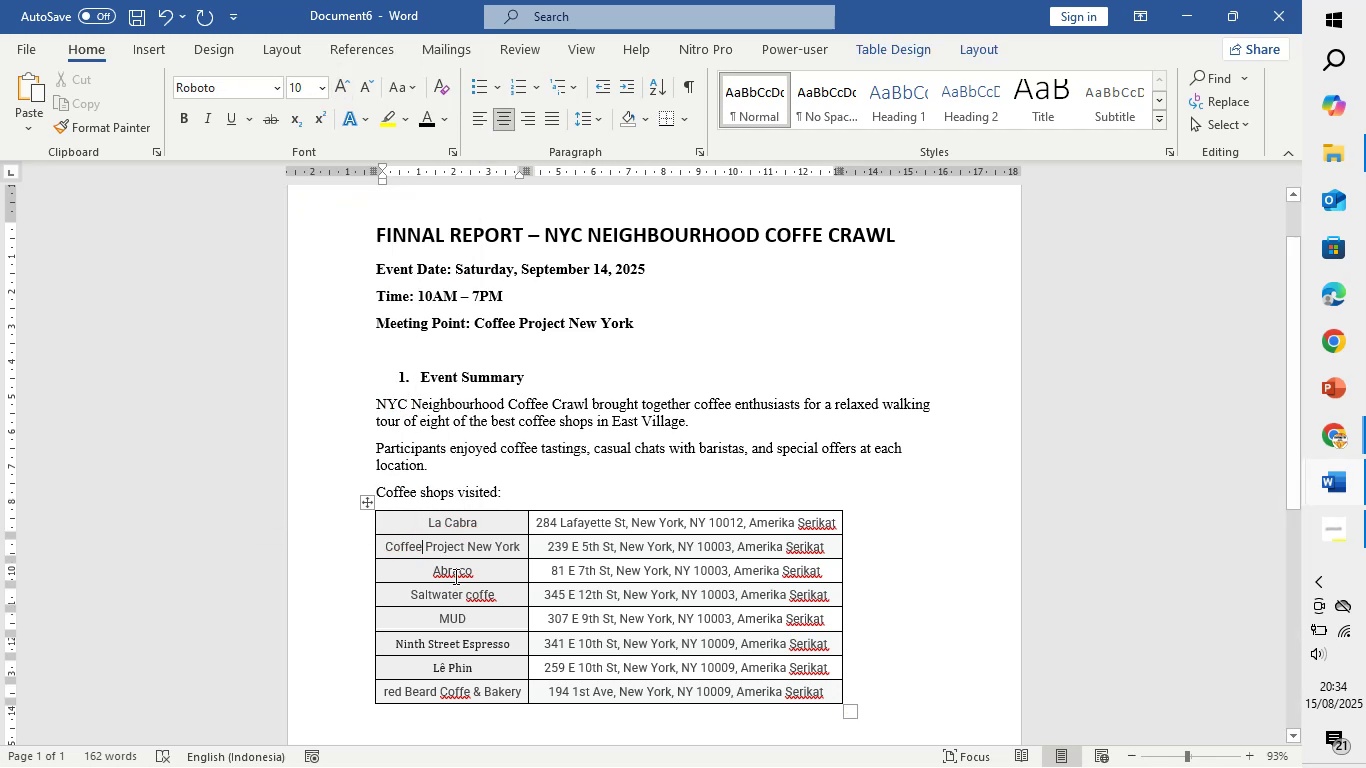 
right_click([454, 569])
 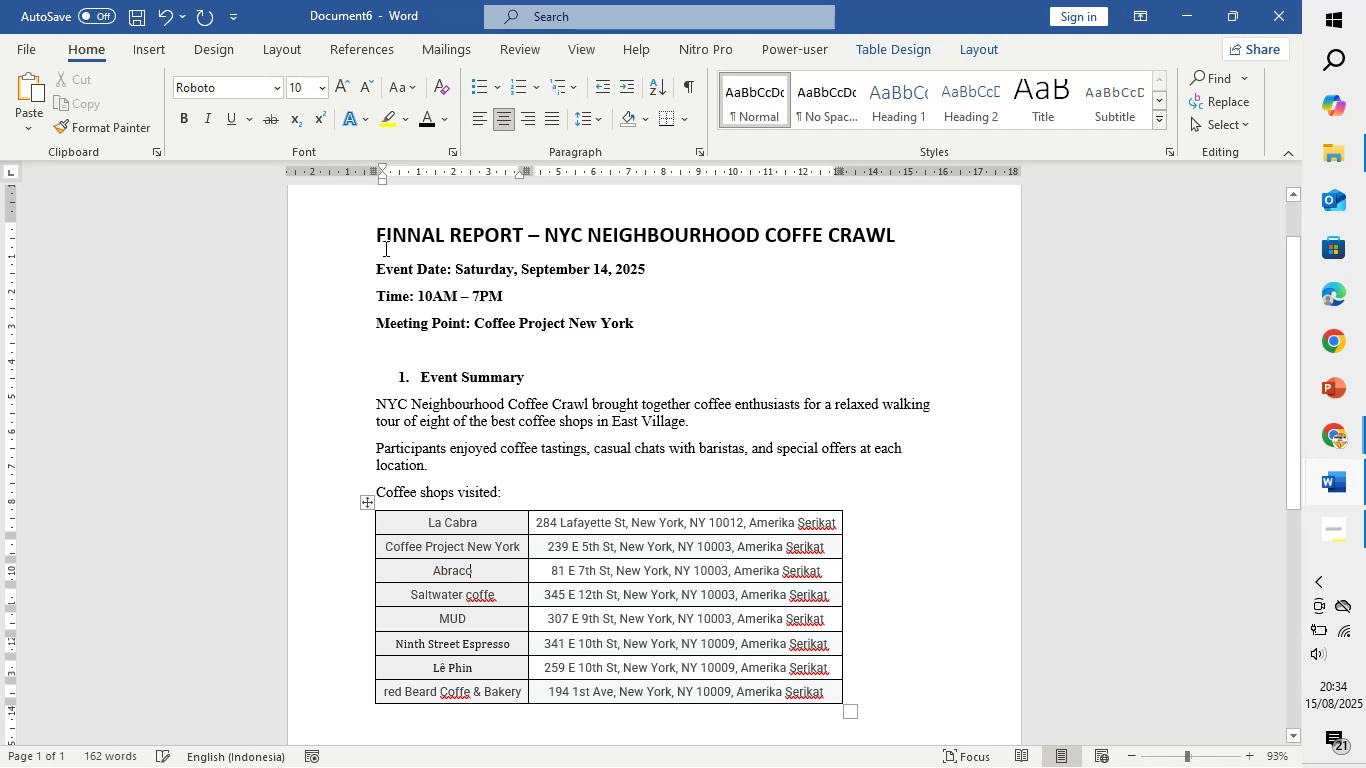 
right_click([486, 594])
 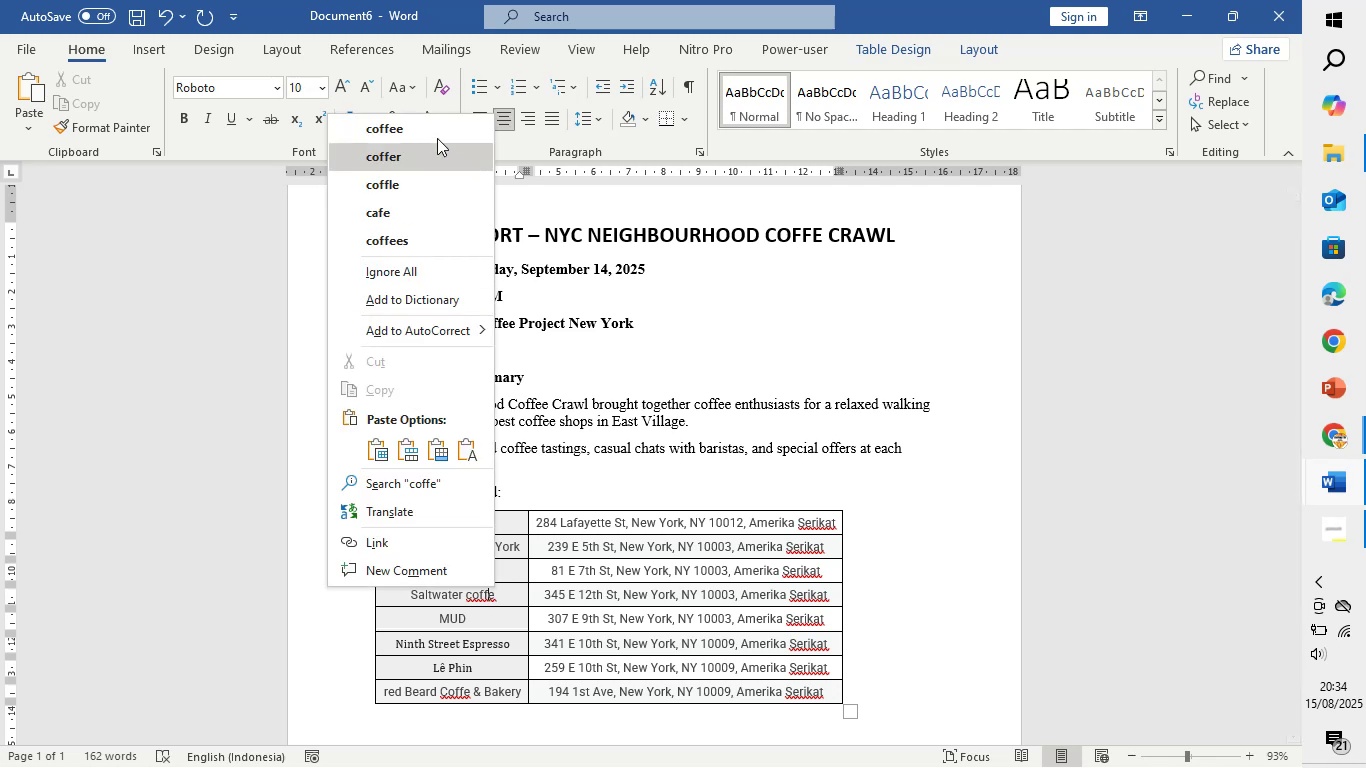 
left_click([437, 127])
 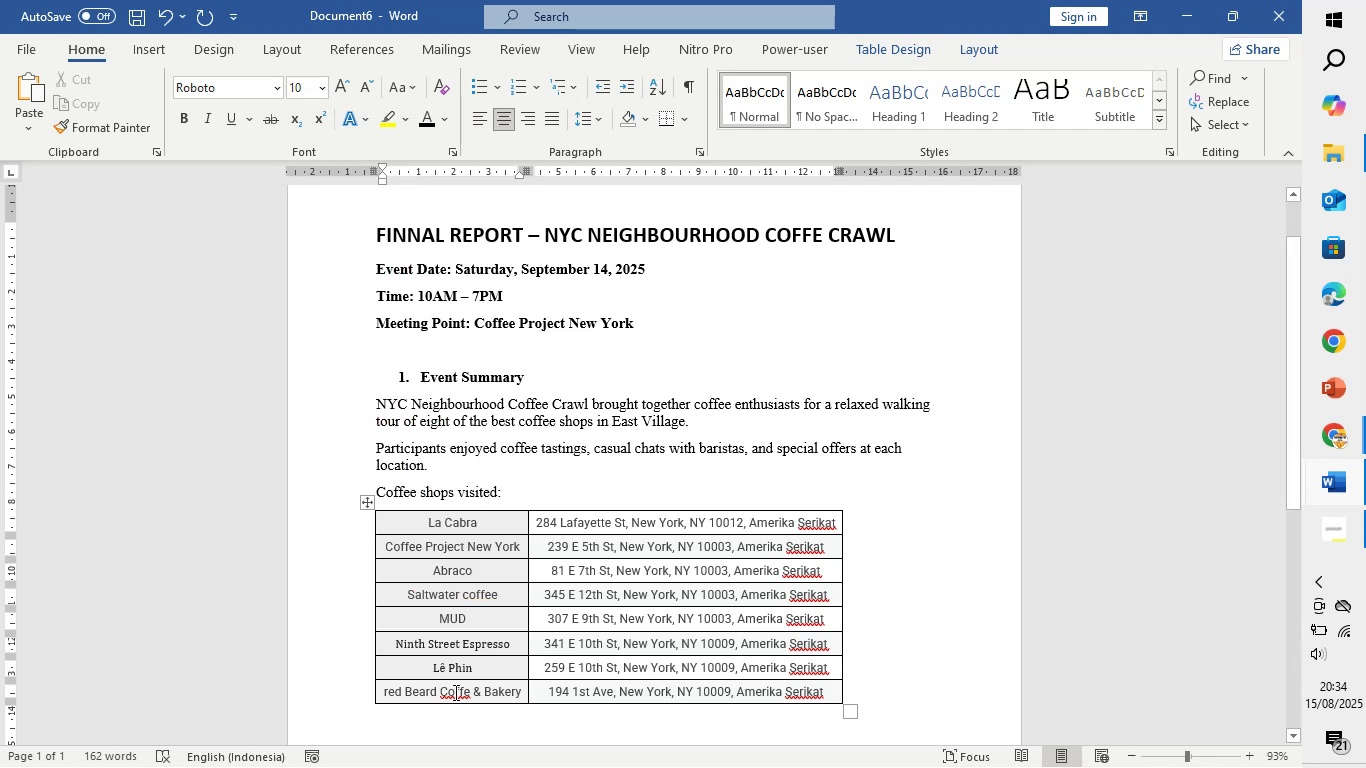 
double_click([454, 692])
 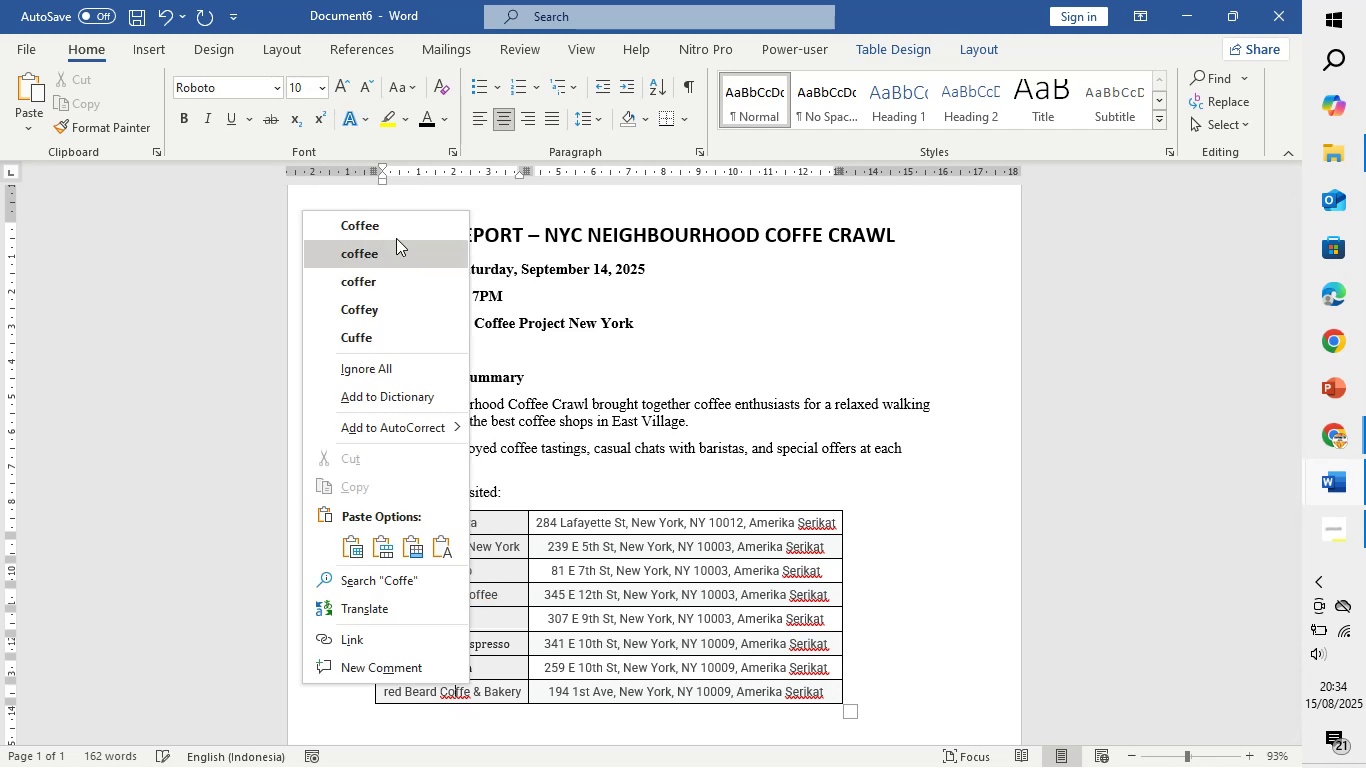 
left_click([396, 235])
 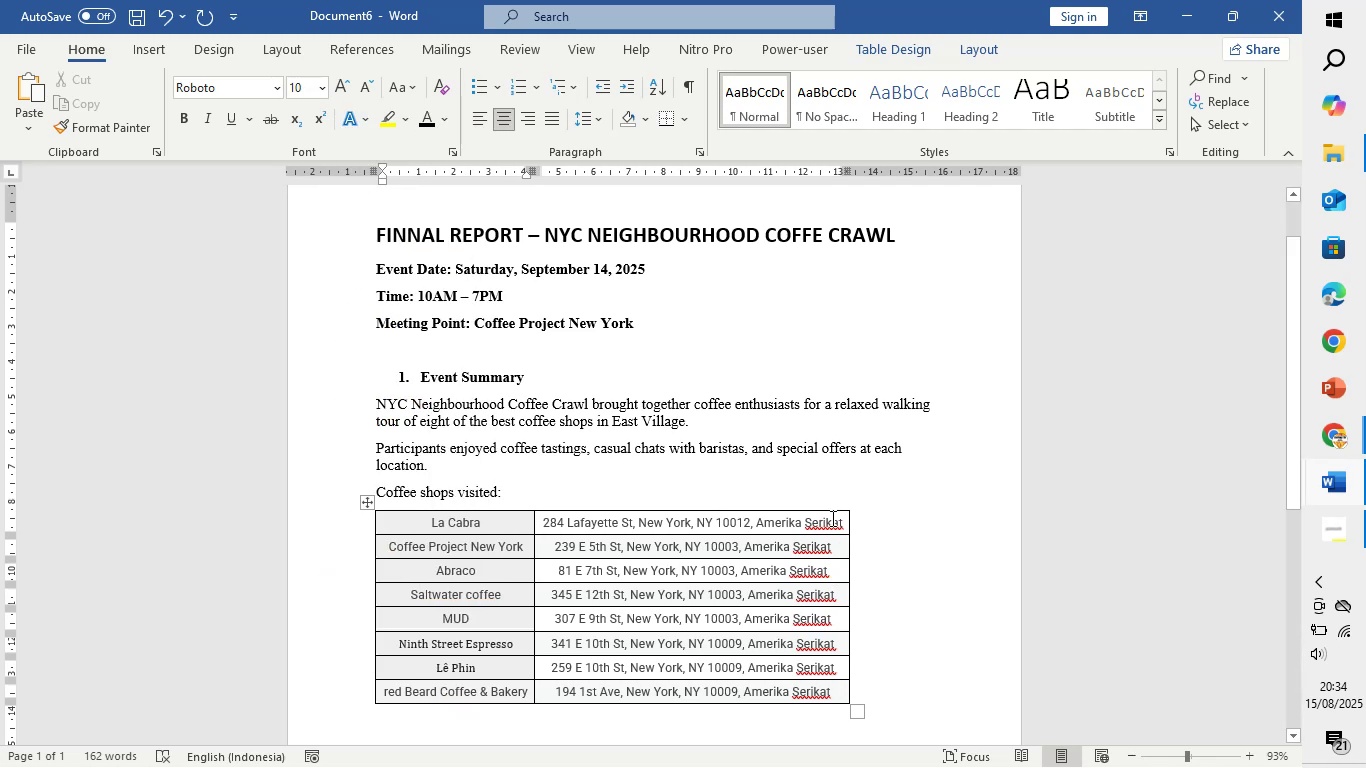 
right_click([829, 524])
 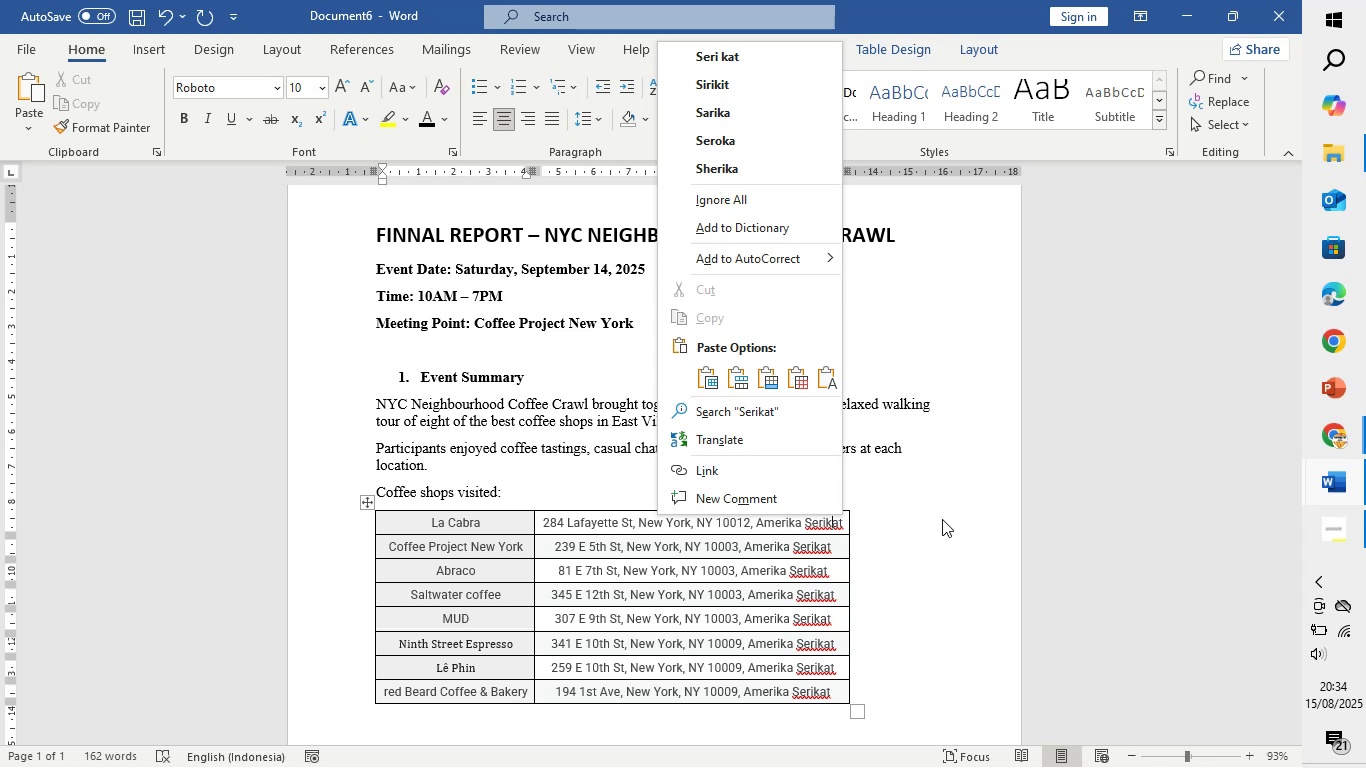 
left_click([942, 519])
 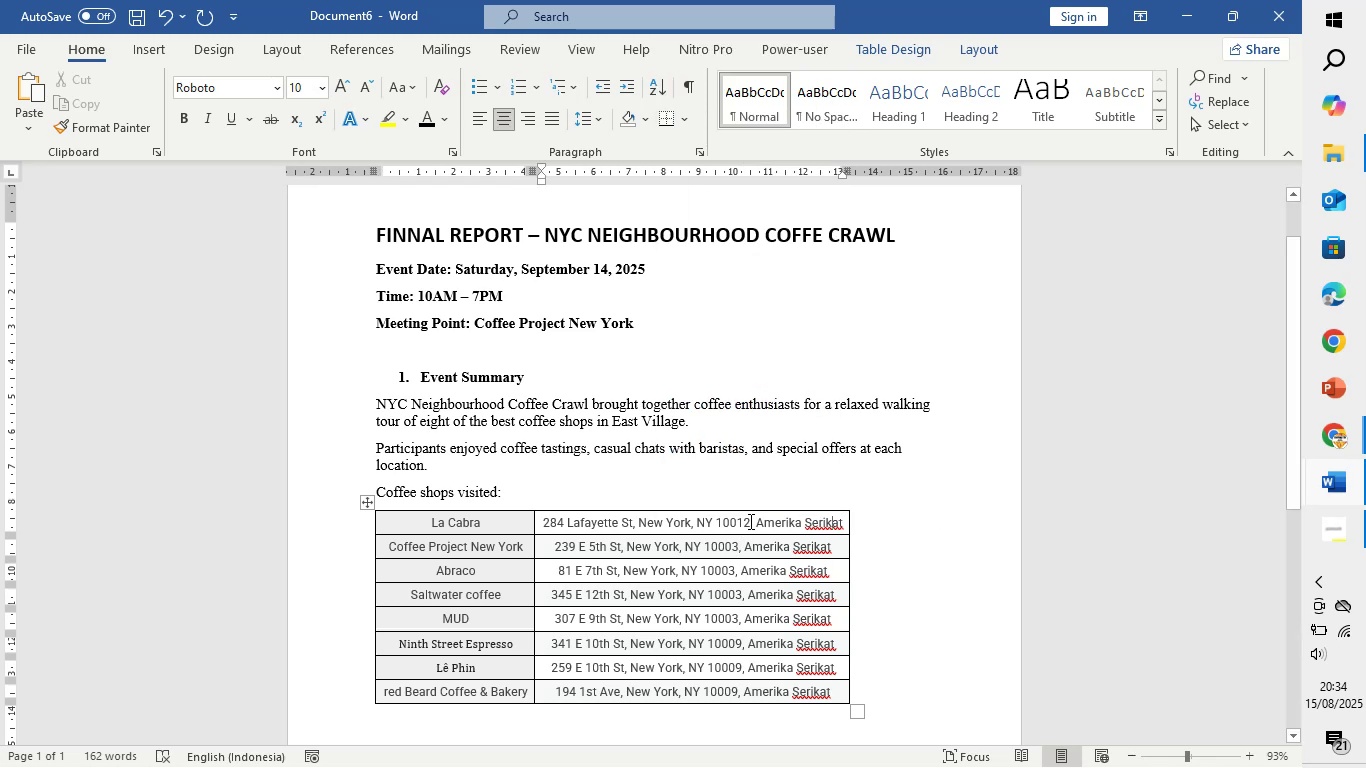 
left_click_drag(start_coordinate=[748, 523], to_coordinate=[840, 525])
 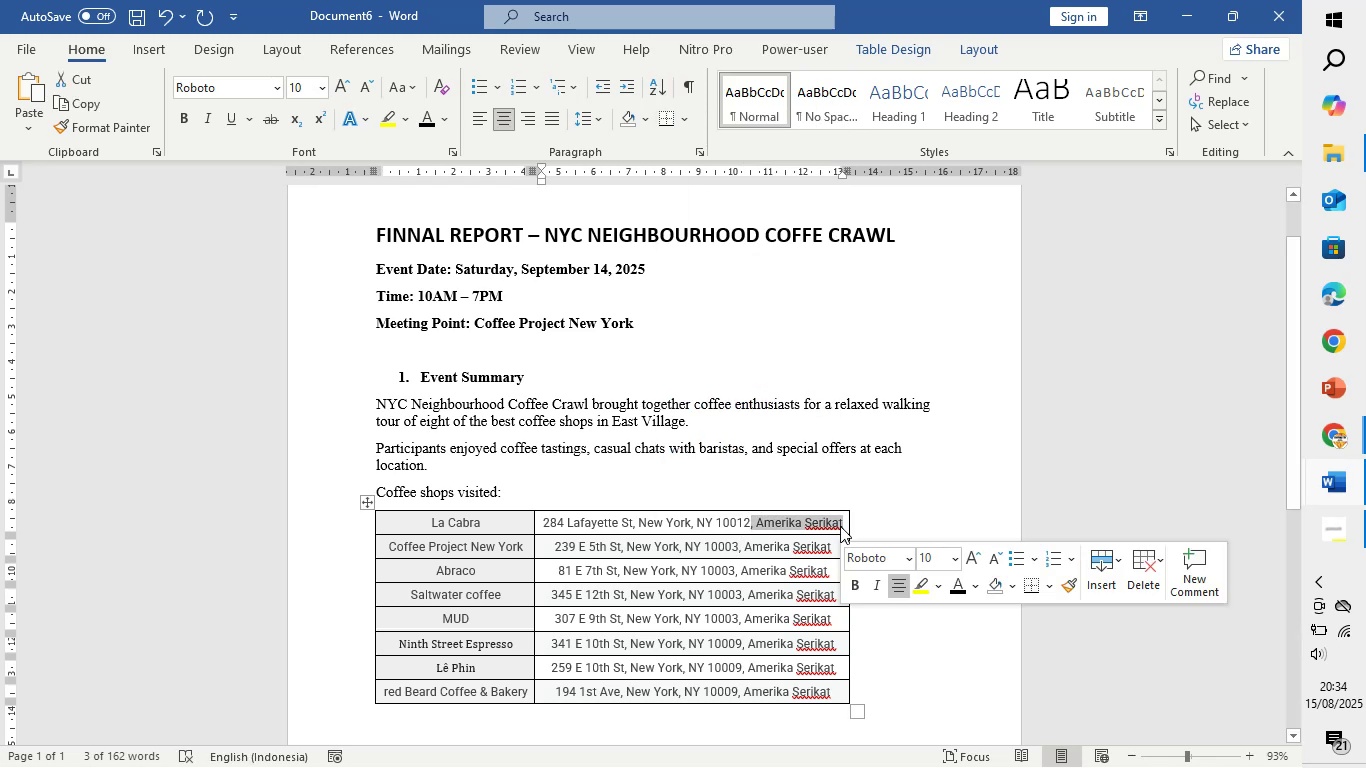 
key(Backspace)
 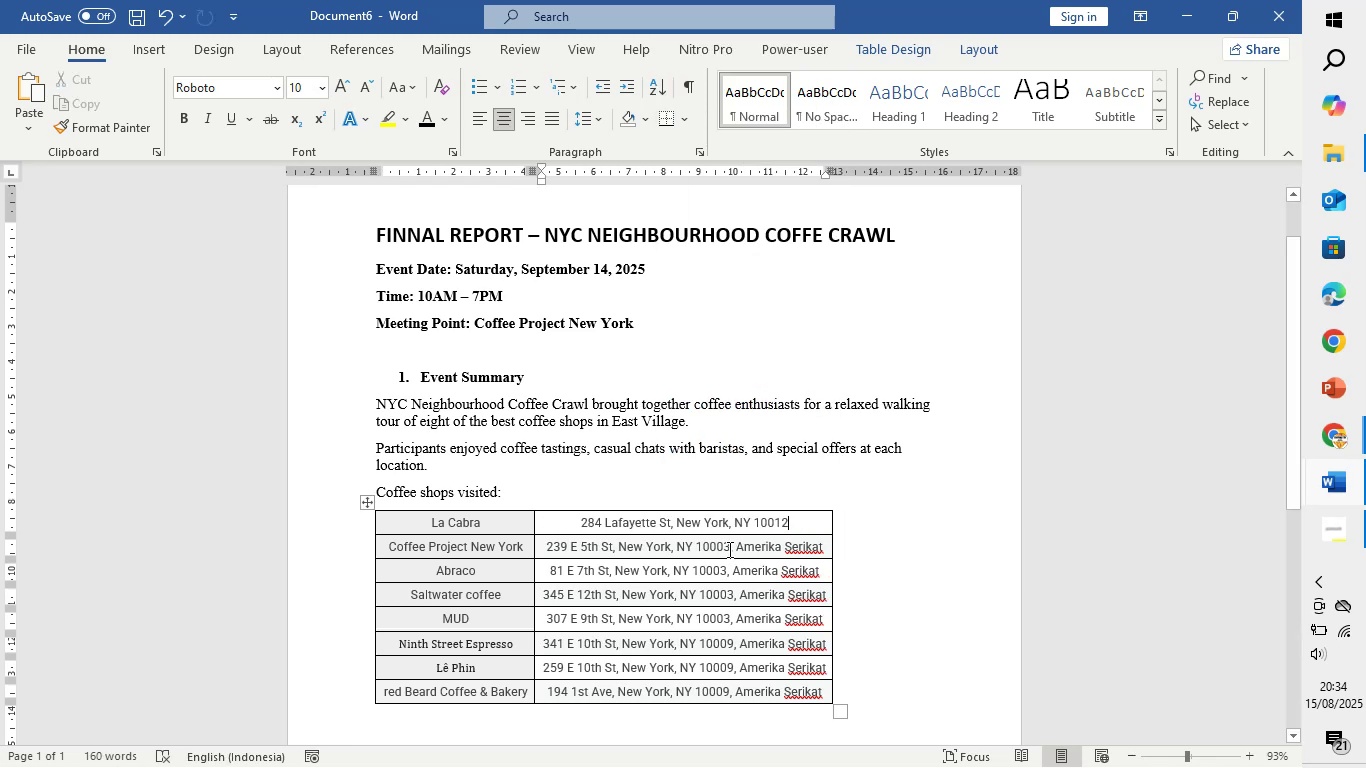 
left_click_drag(start_coordinate=[728, 549], to_coordinate=[819, 549])
 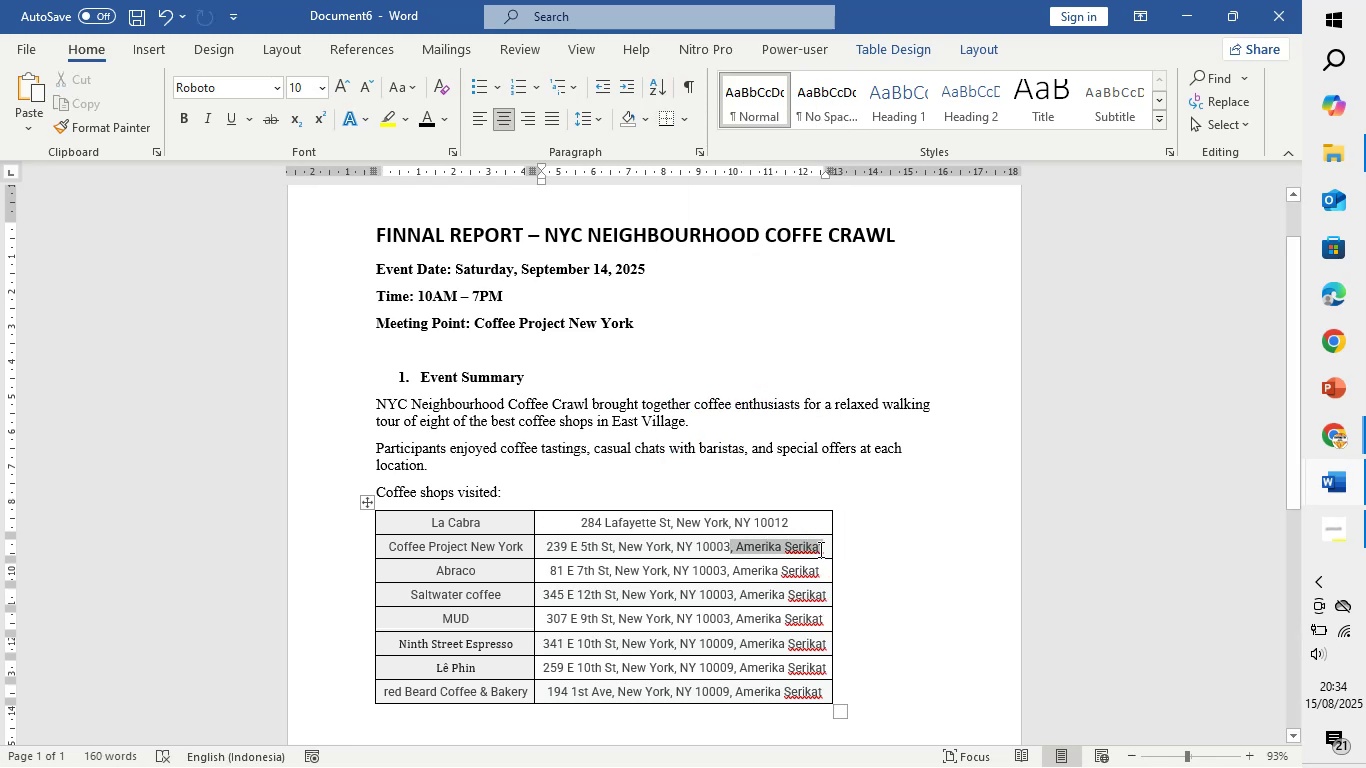 
key(Backspace)
 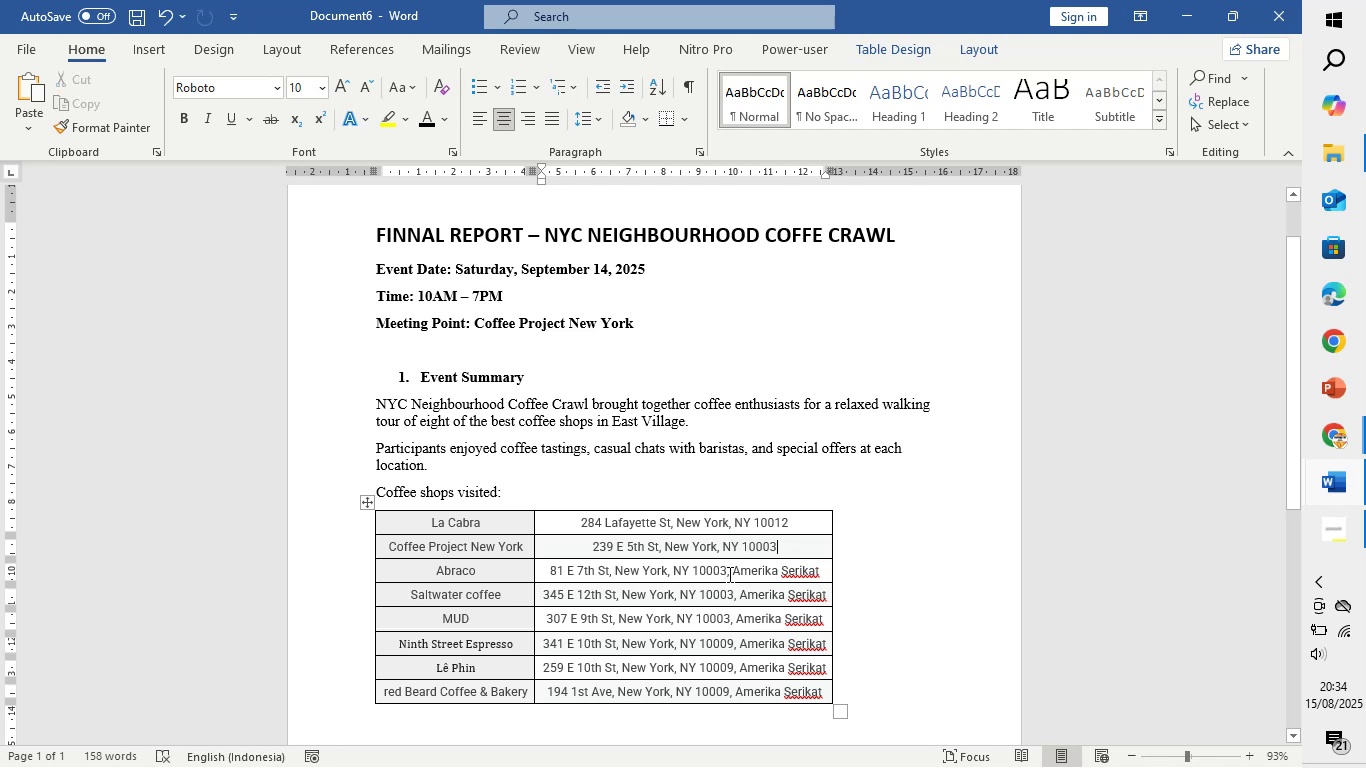 
left_click_drag(start_coordinate=[726, 573], to_coordinate=[810, 571])
 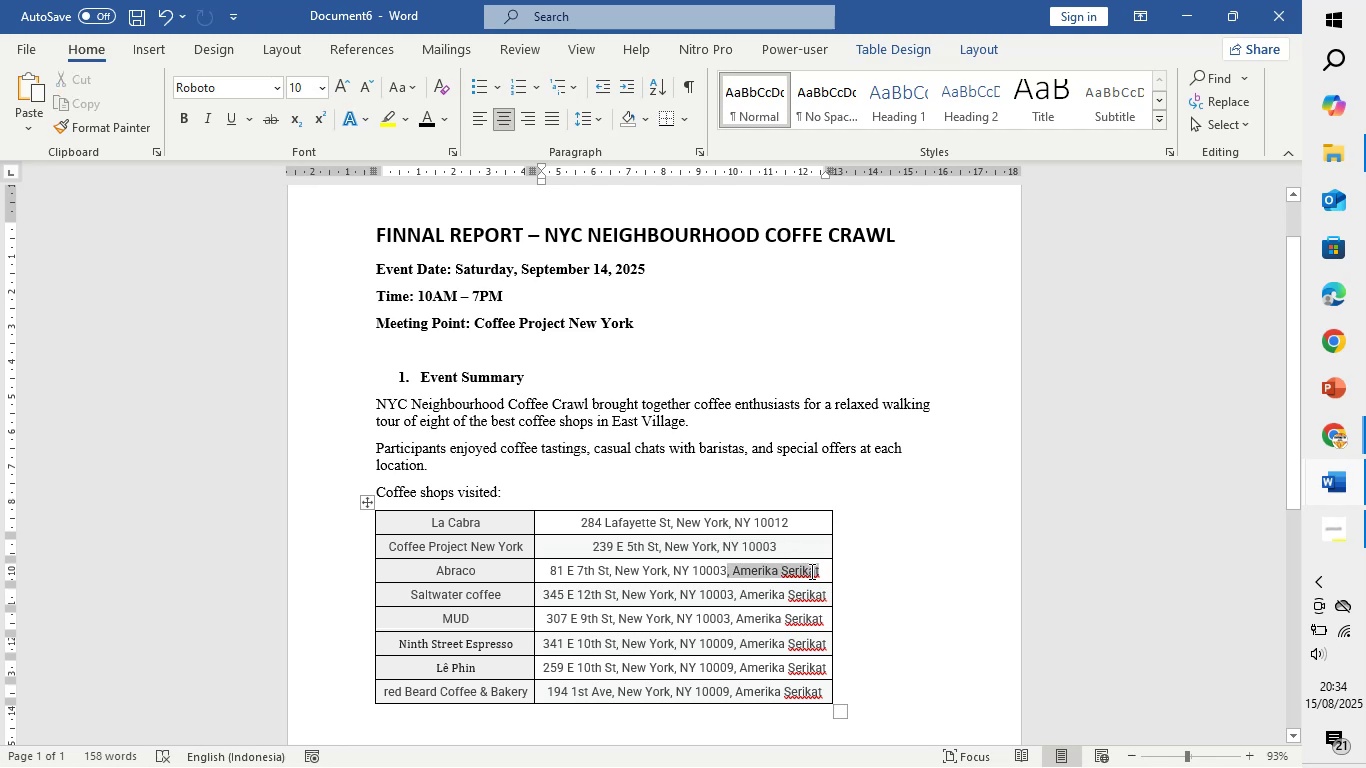 
key(Backspace)
 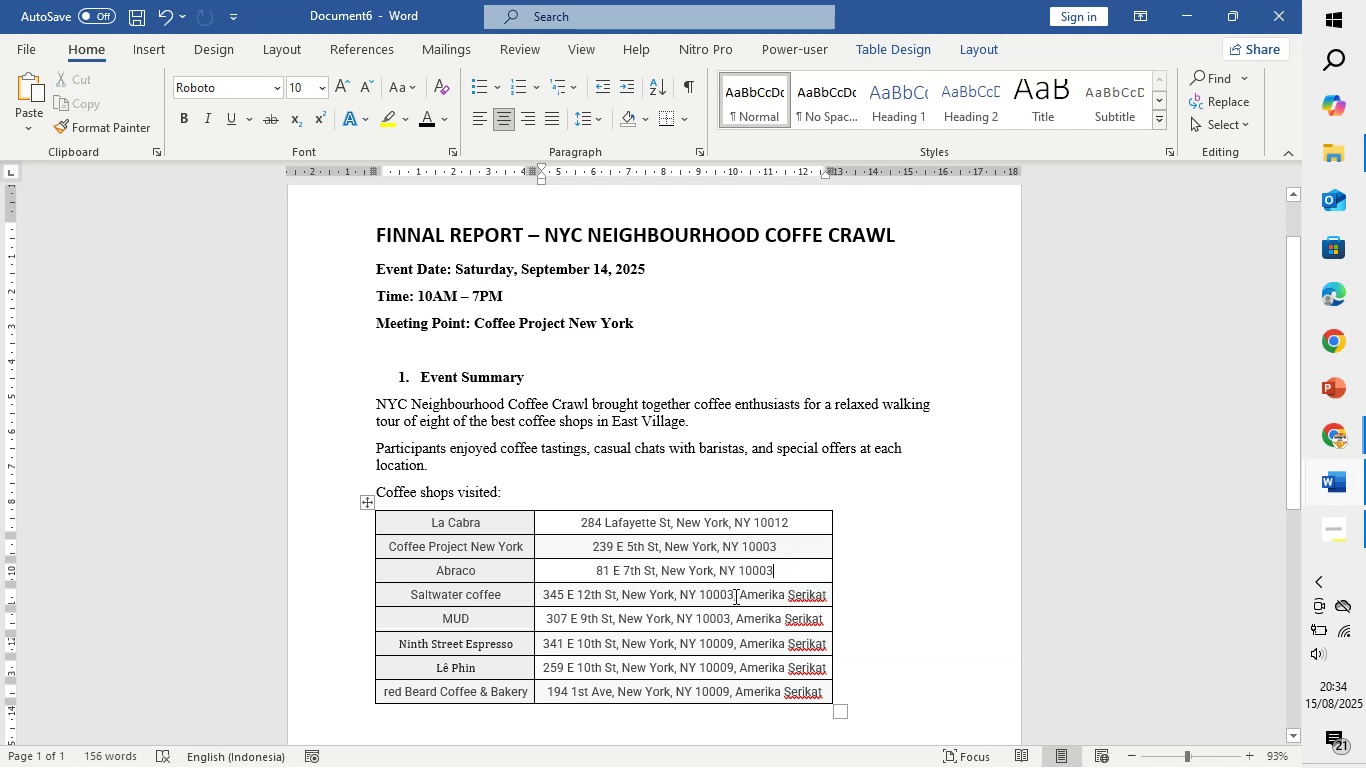 
left_click_drag(start_coordinate=[731, 596], to_coordinate=[820, 600])
 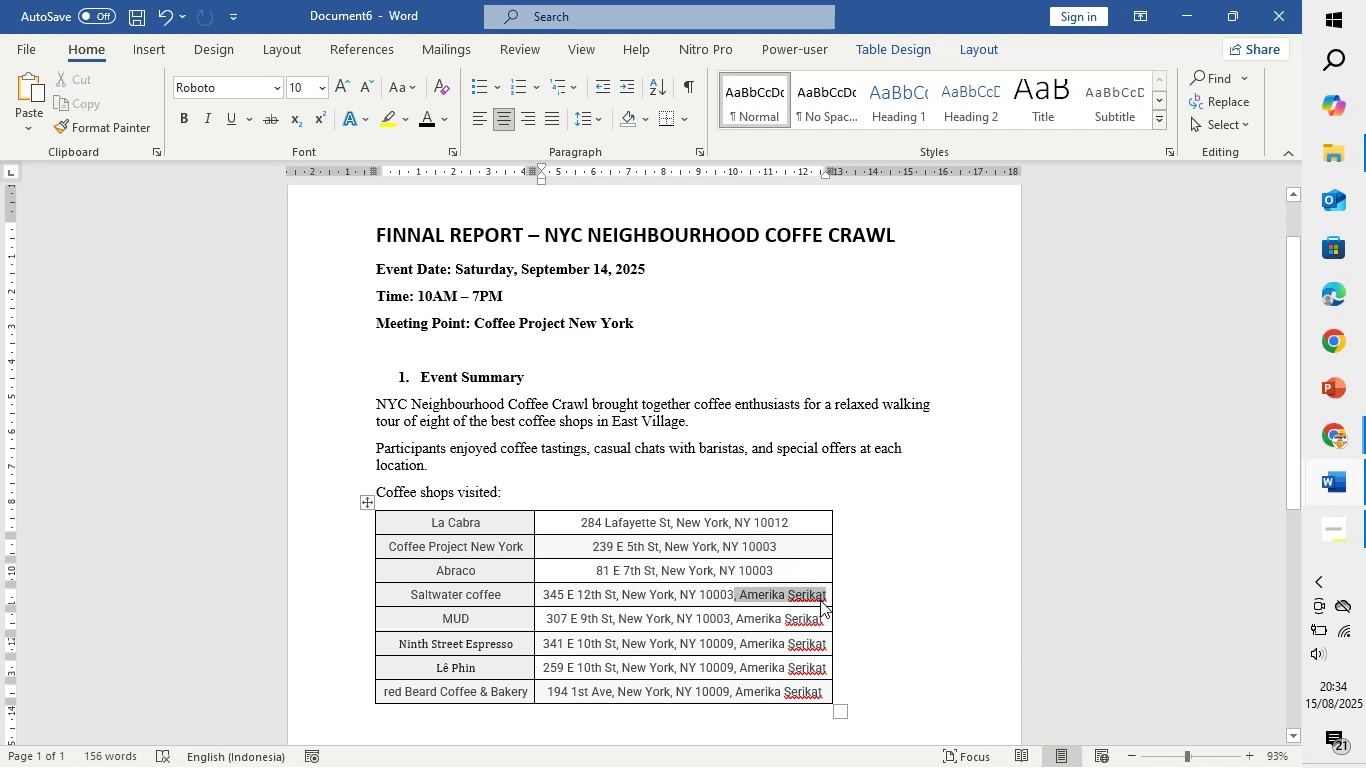 
key(Backspace)
 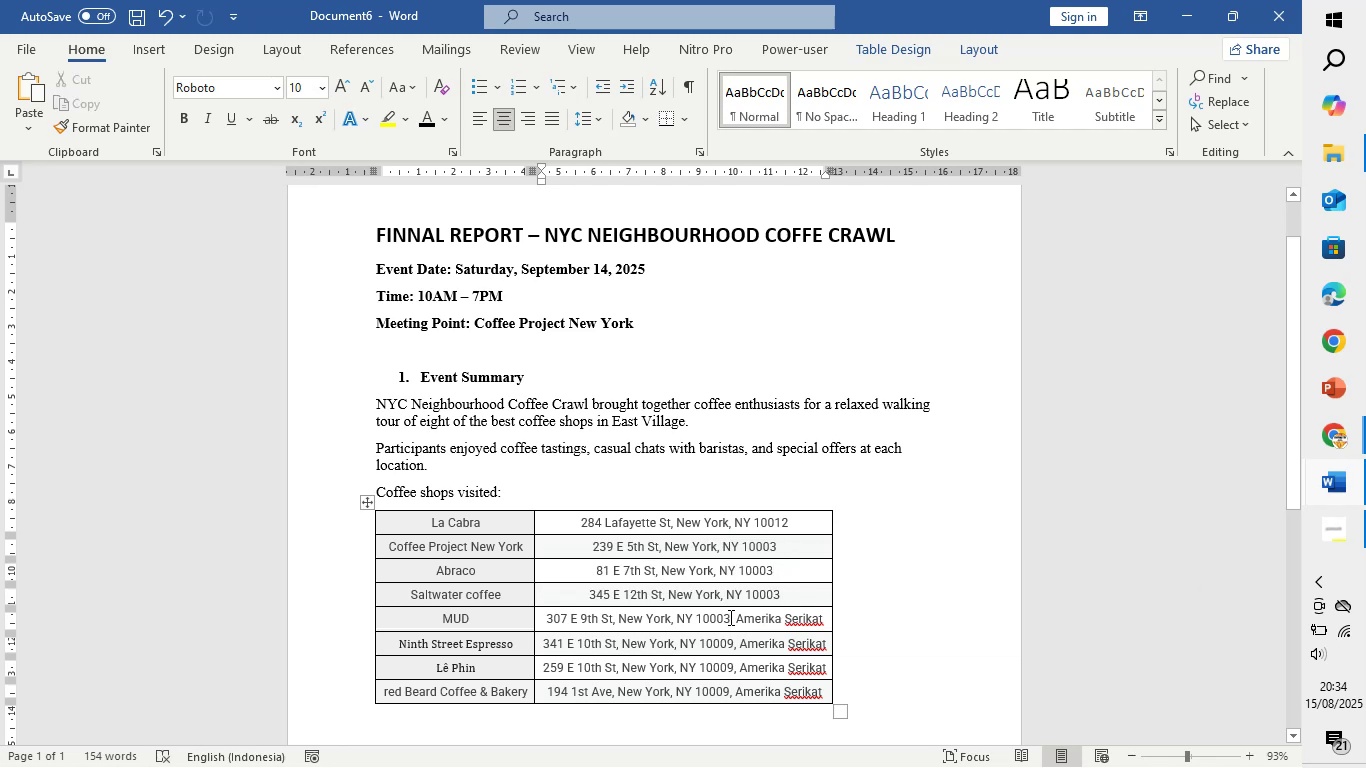 
left_click_drag(start_coordinate=[729, 618], to_coordinate=[805, 622])
 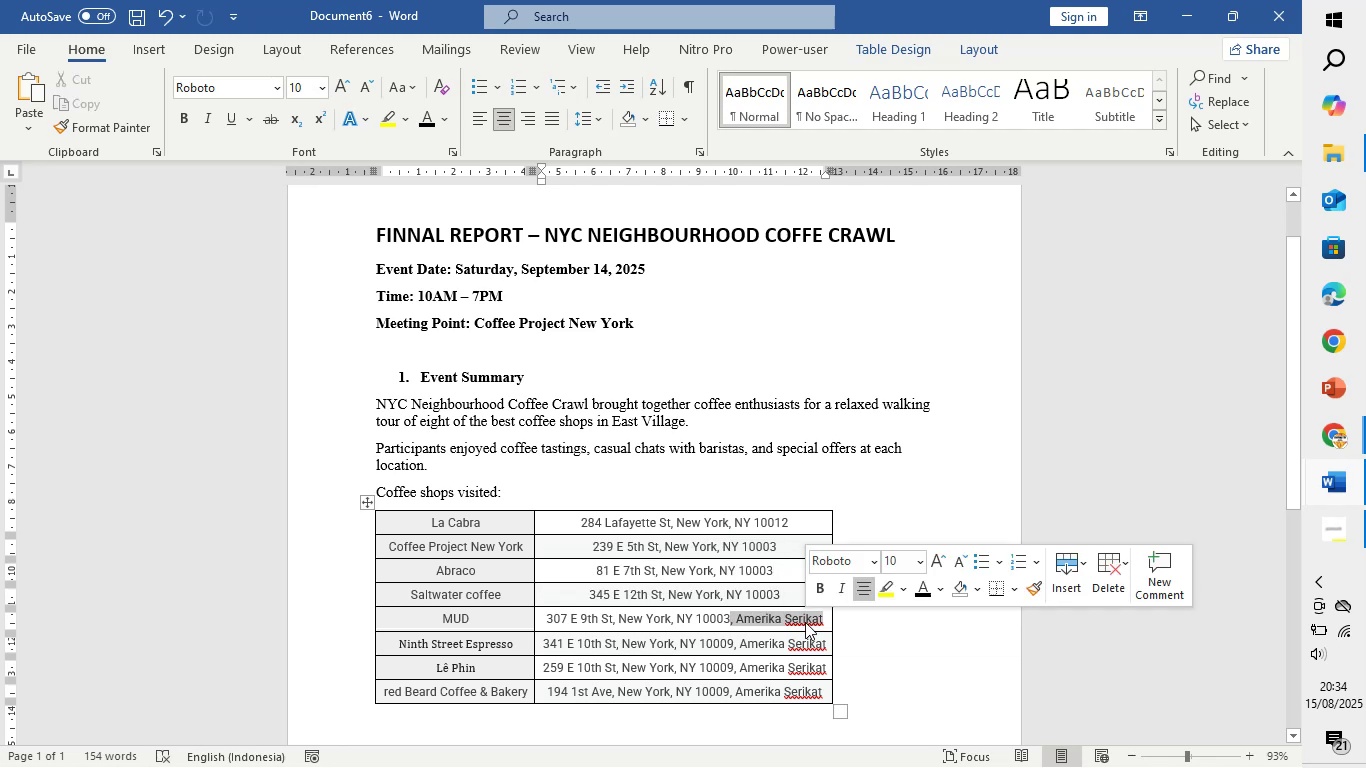 
key(Backspace)
 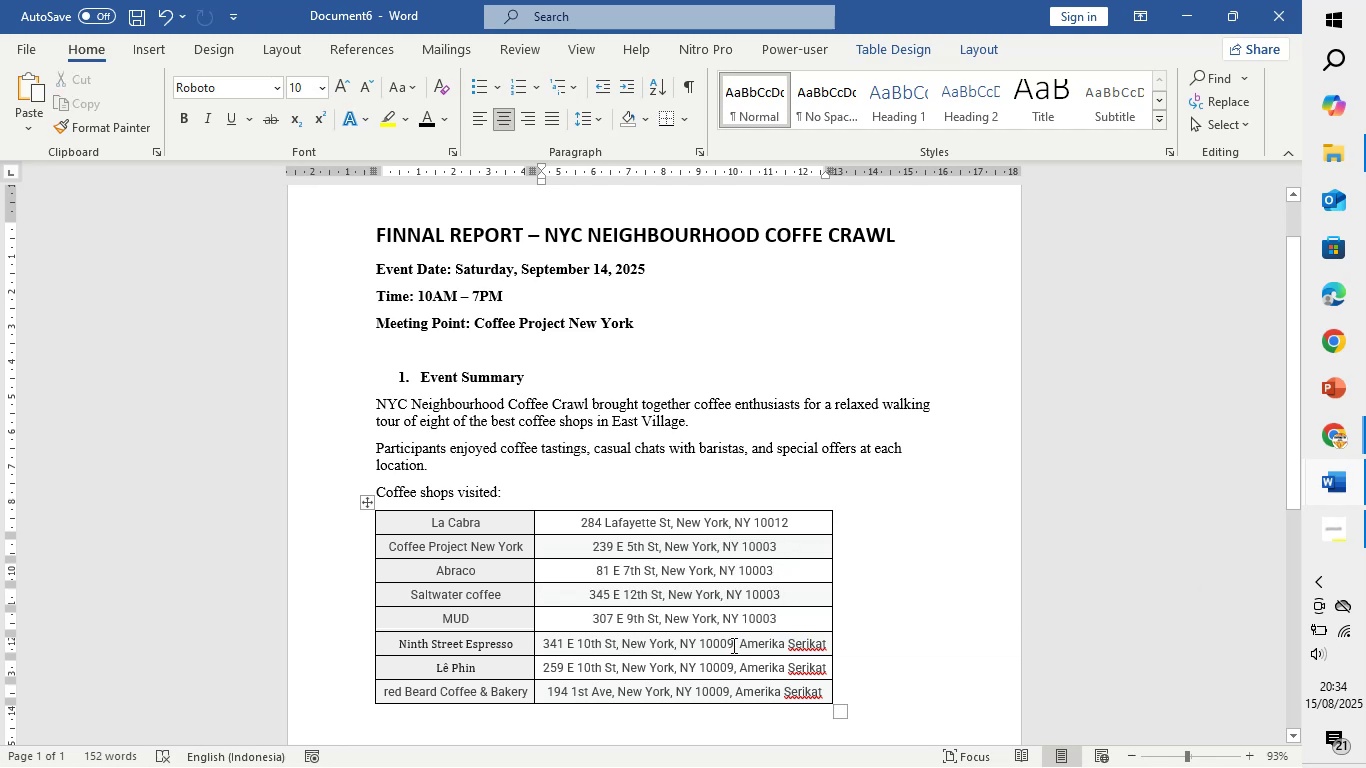 
left_click_drag(start_coordinate=[732, 645], to_coordinate=[793, 648])
 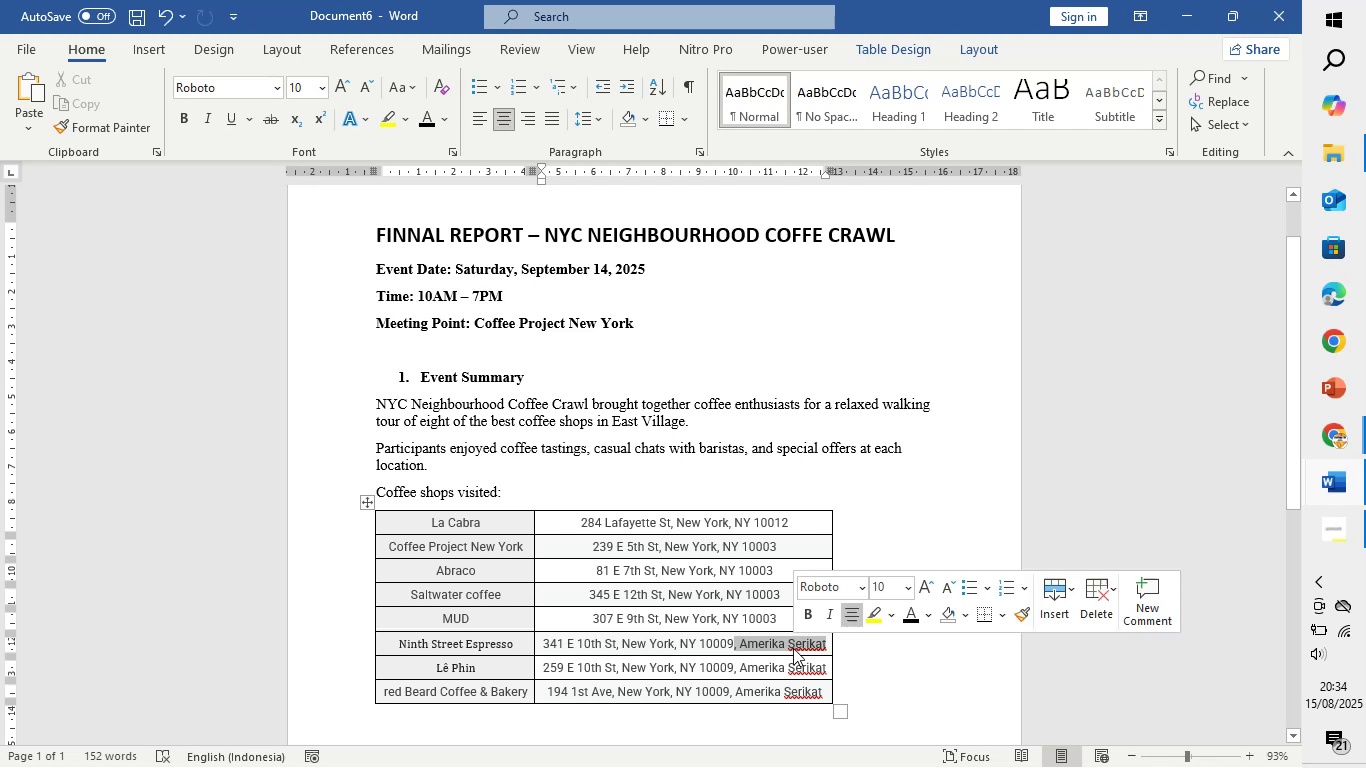 
key(Backspace)
 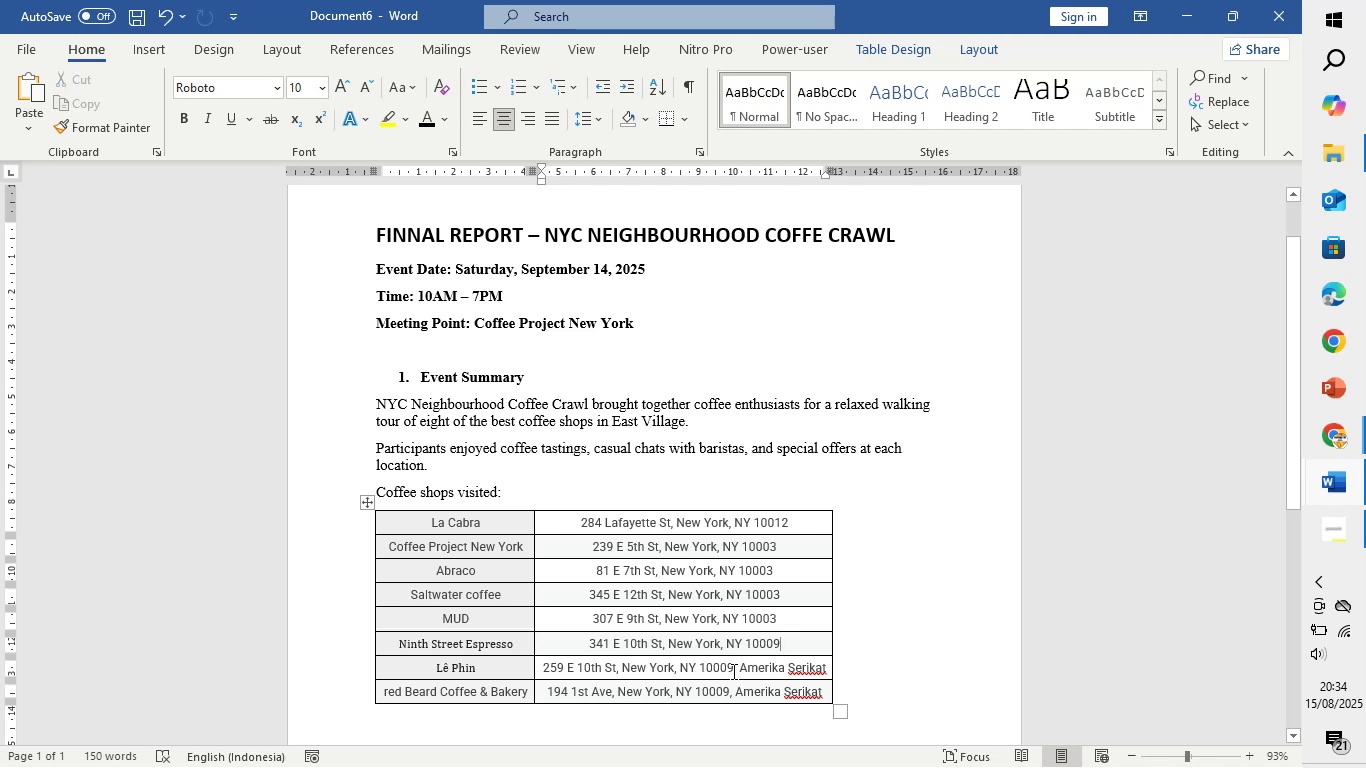 
left_click_drag(start_coordinate=[732, 671], to_coordinate=[797, 670])
 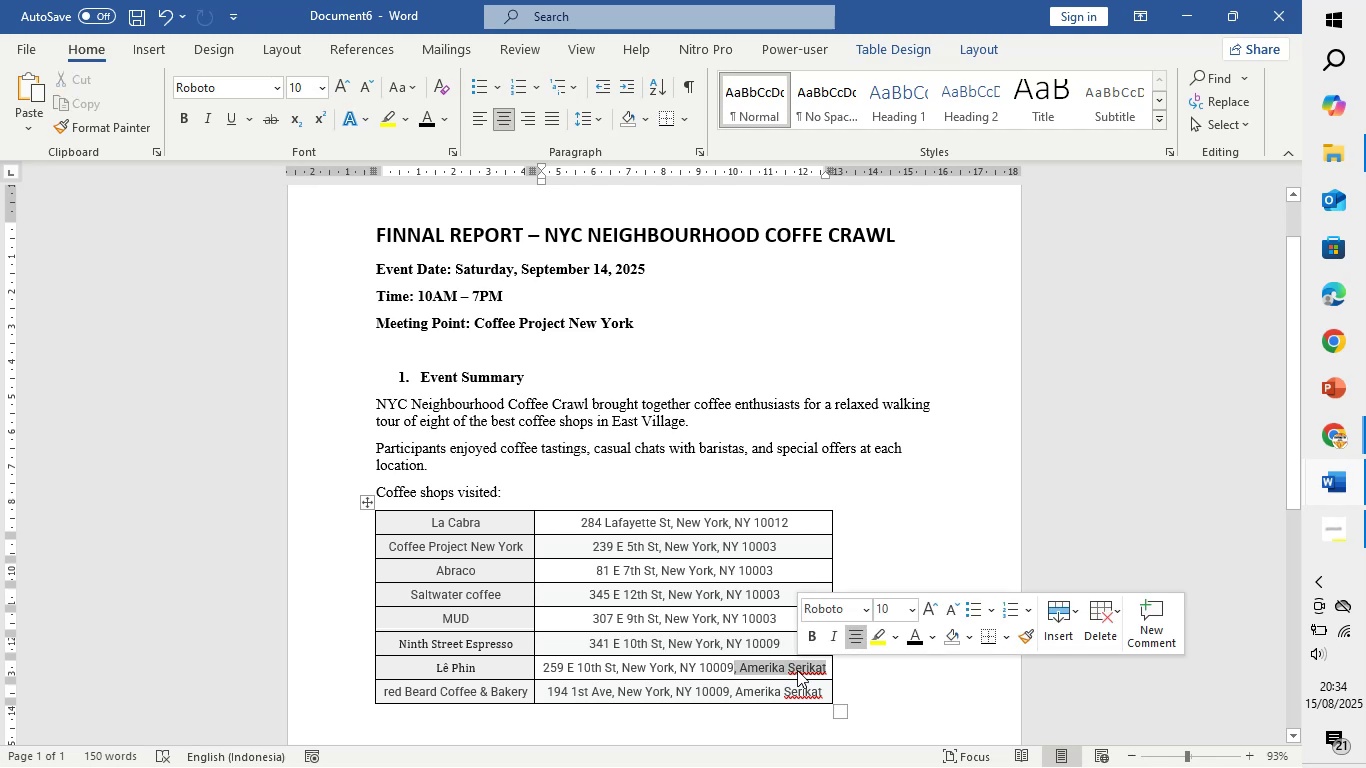 
key(Backspace)
 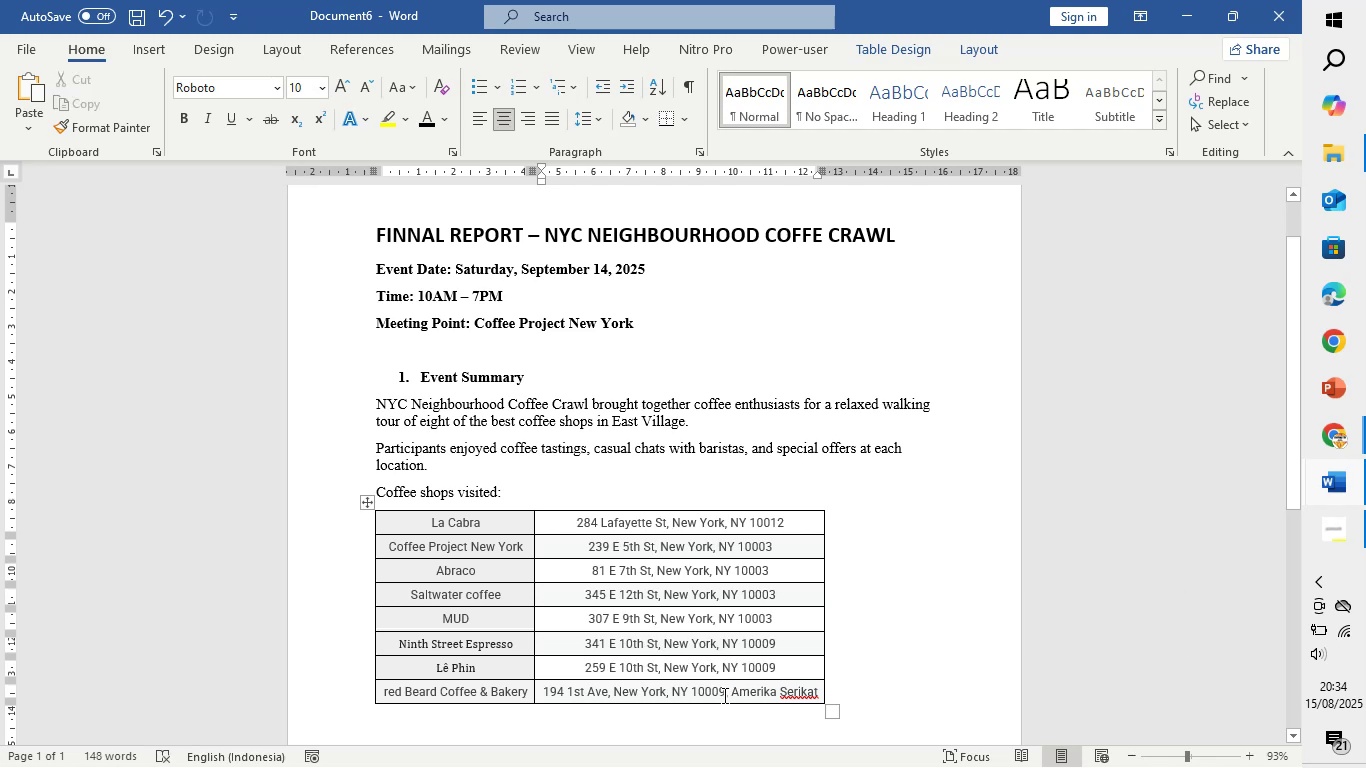 
left_click_drag(start_coordinate=[723, 695], to_coordinate=[789, 692])
 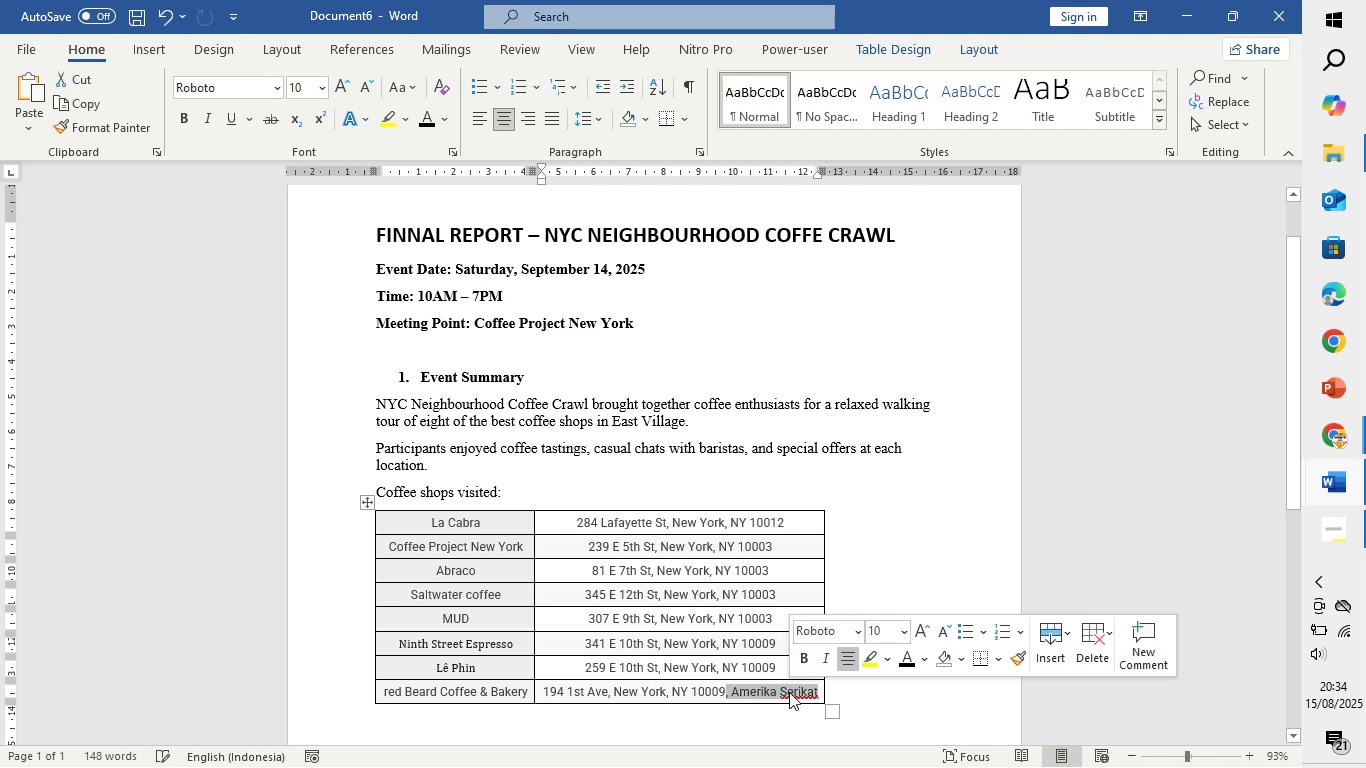 
key(Backspace)
 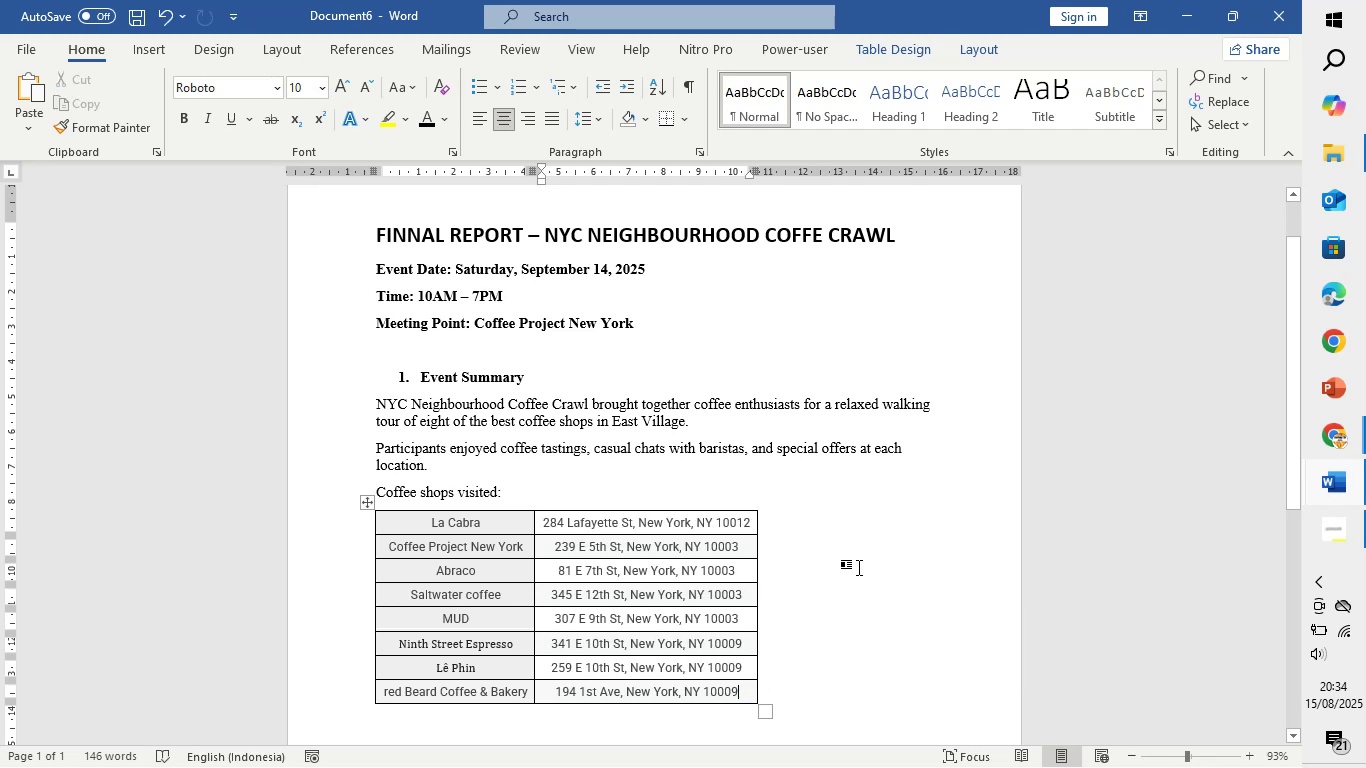 
left_click([858, 567])
 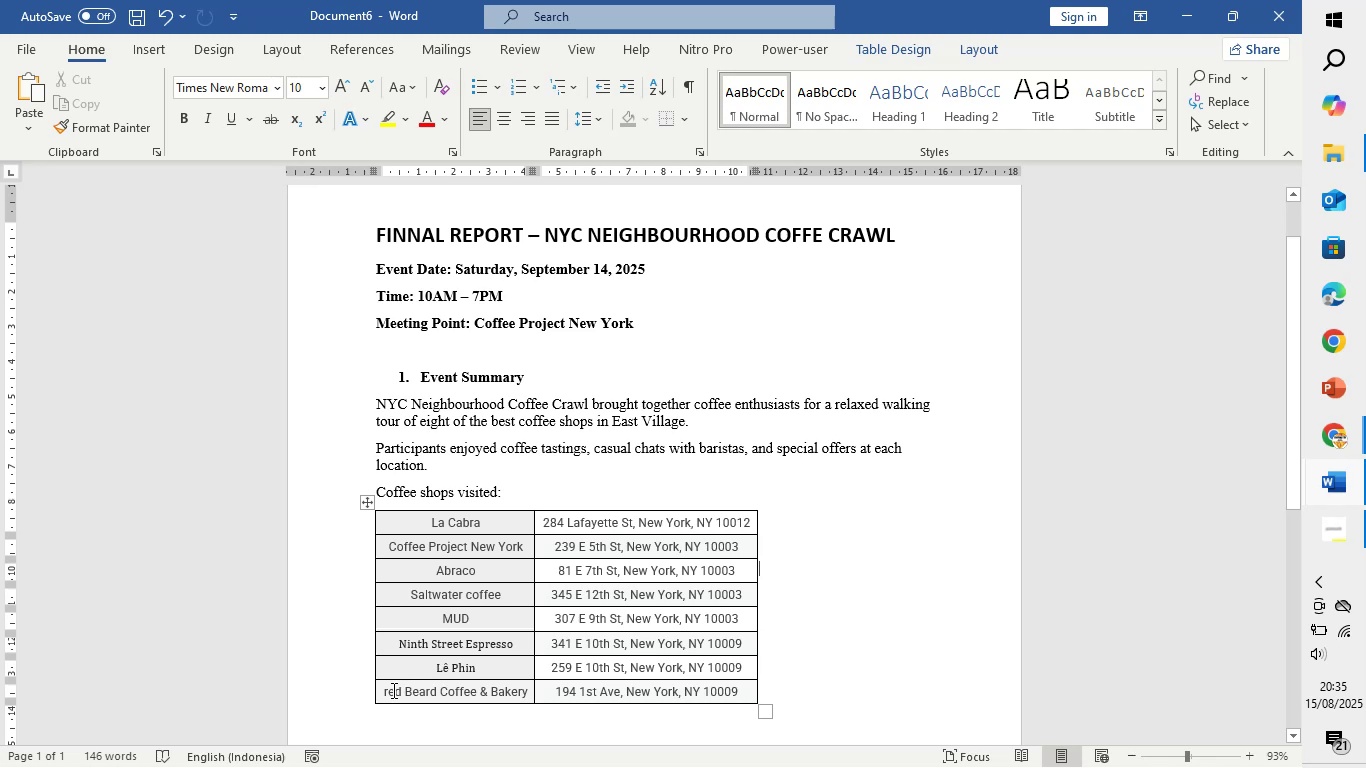 
left_click([391, 690])
 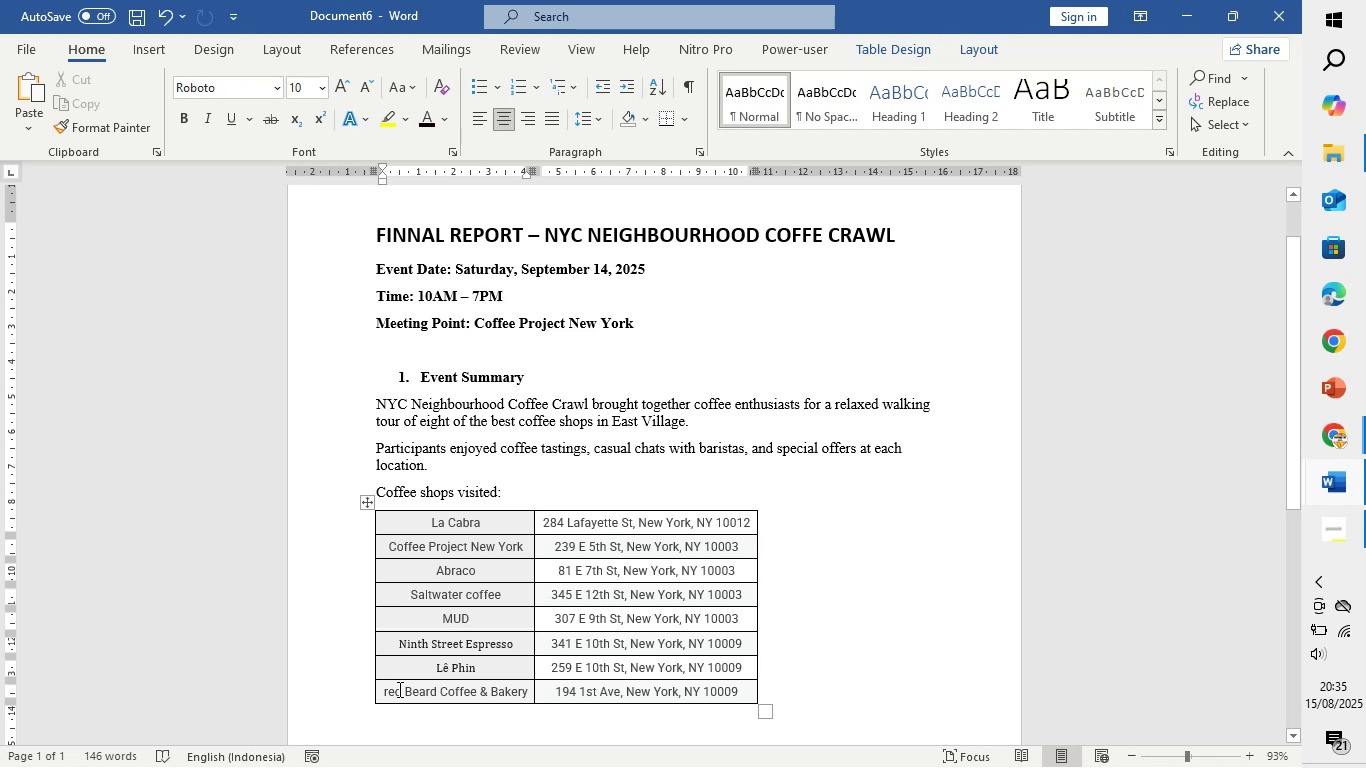 
key(Backspace)
 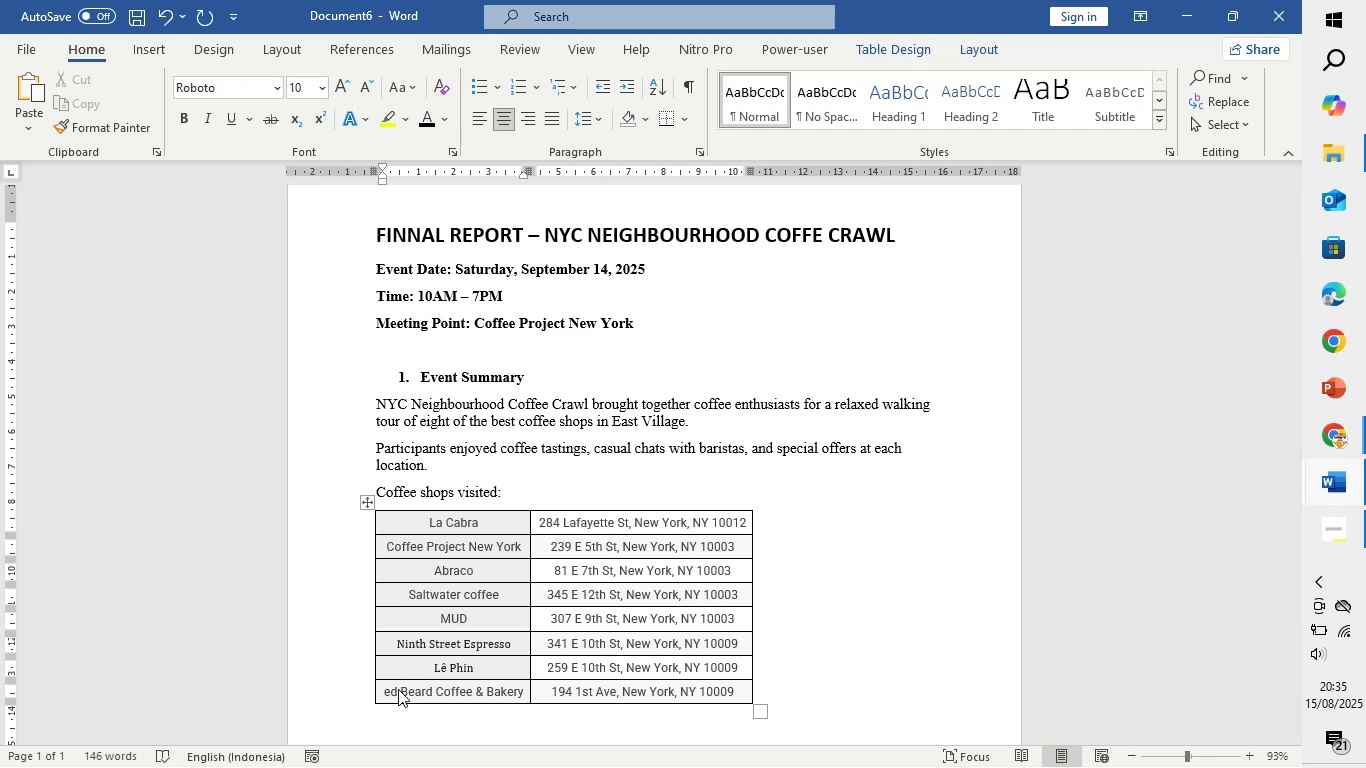 
key(Shift+R)
 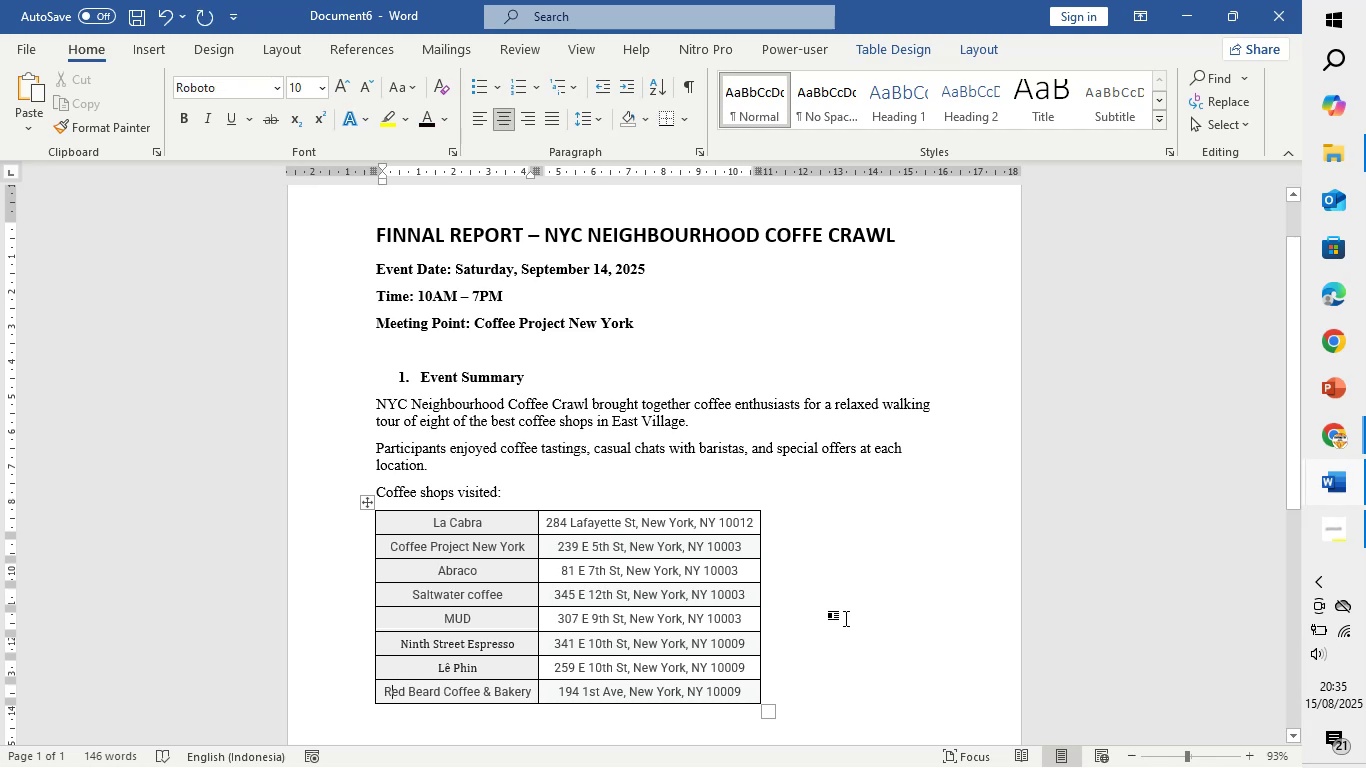 
left_click([846, 618])
 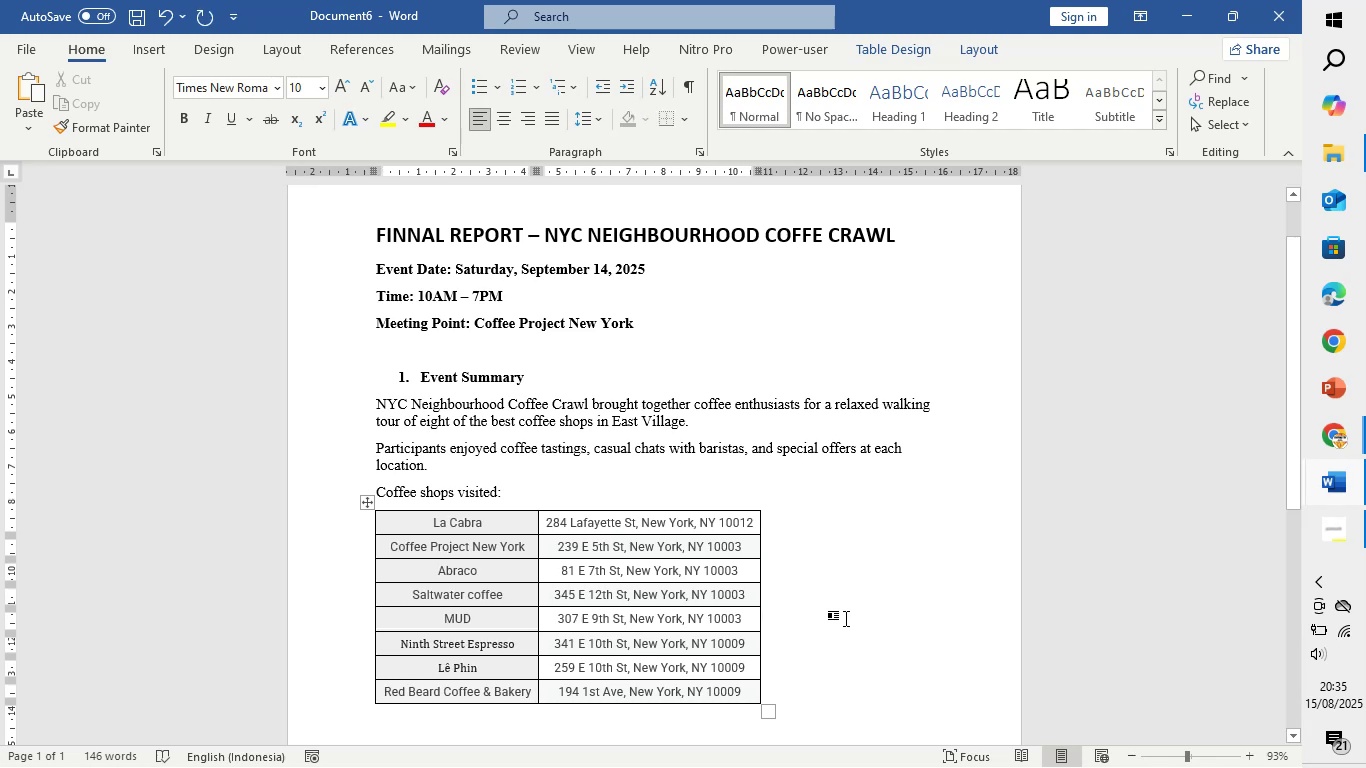 
scroll: coordinate [846, 618], scroll_direction: down, amount: 1.0
 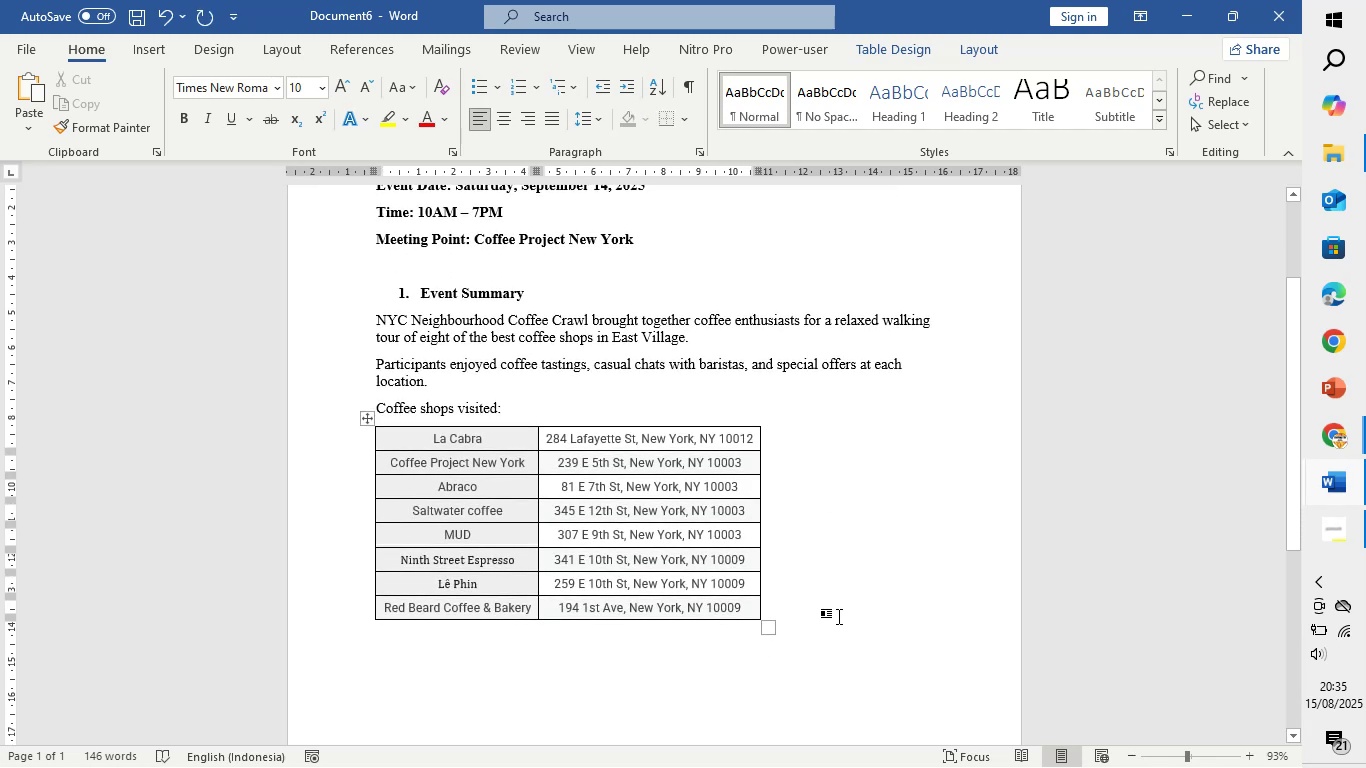 
left_click([839, 616])
 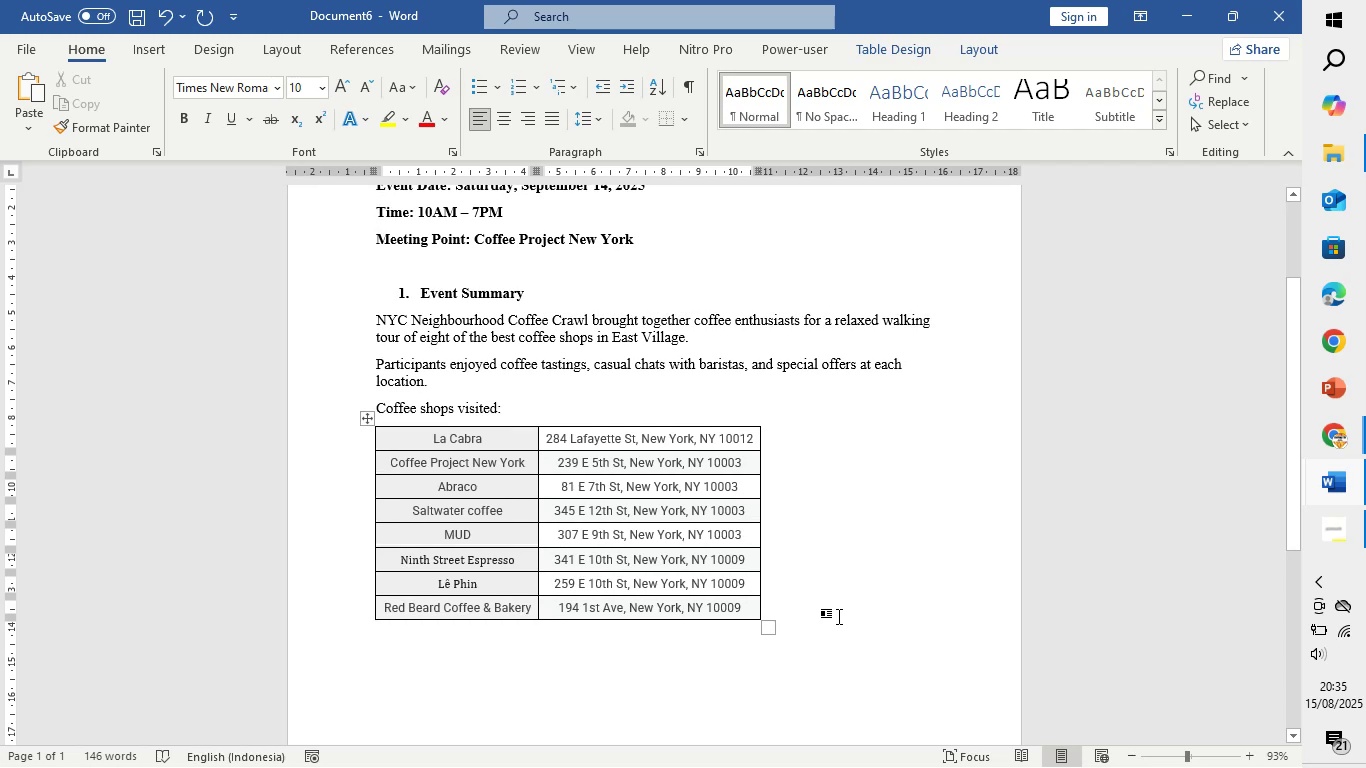 
key(Enter)
 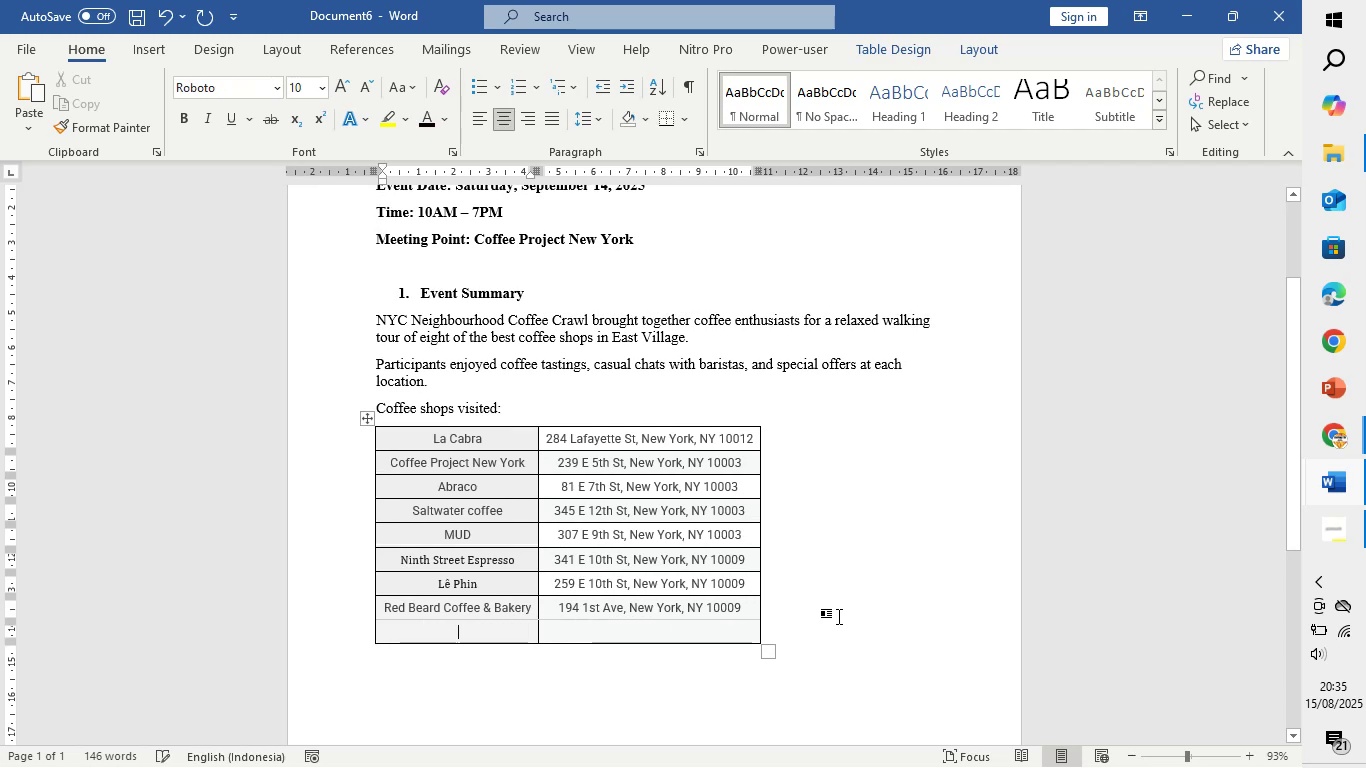 
key(Enter)
 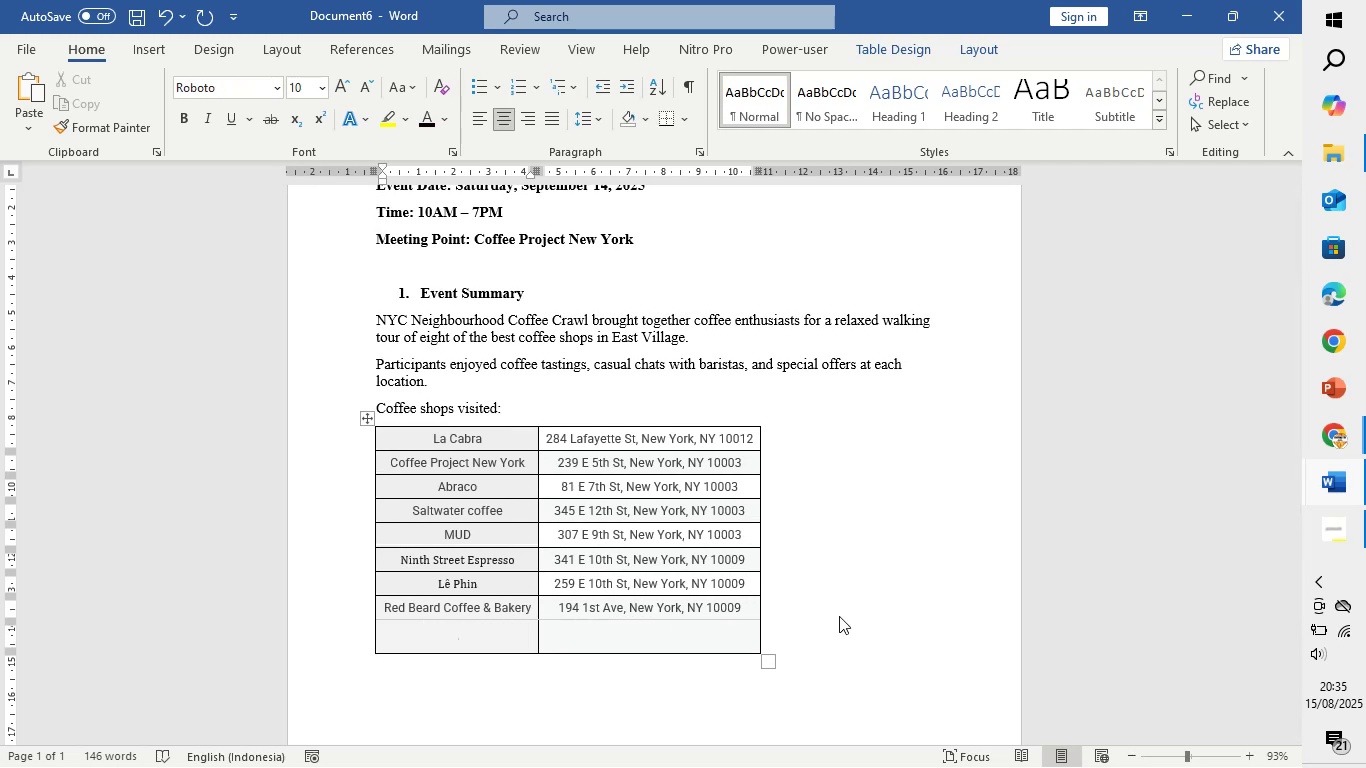 
key(Backspace)
 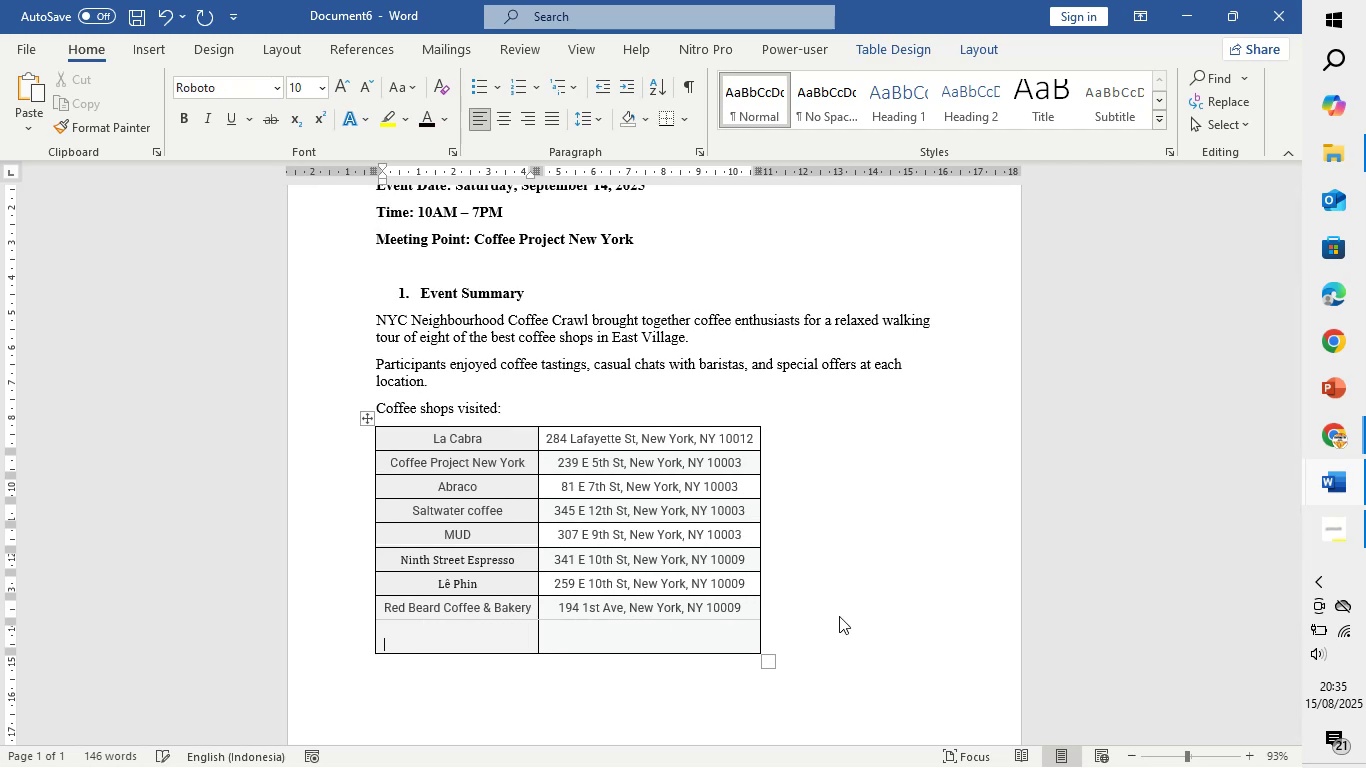 
key(Backspace)
 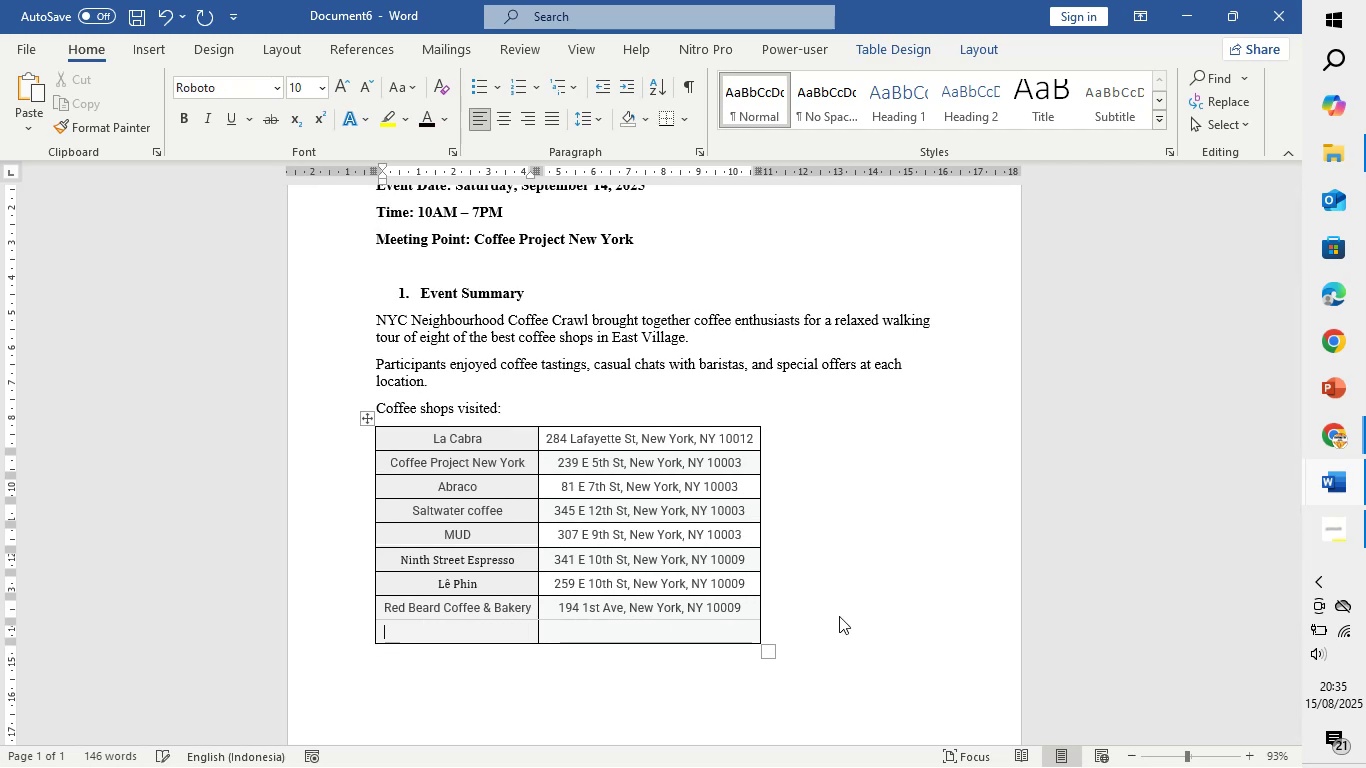 
key(Backspace)
 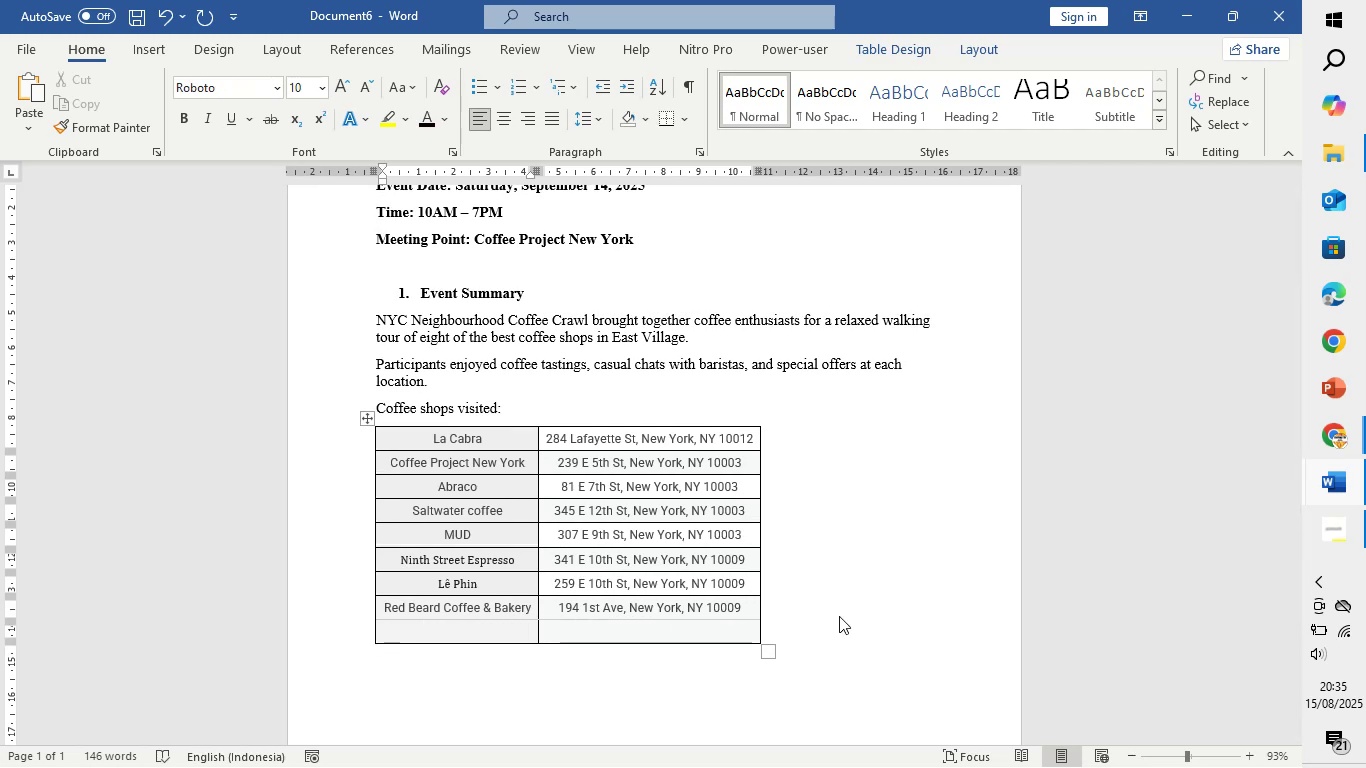 
key(Backspace)
 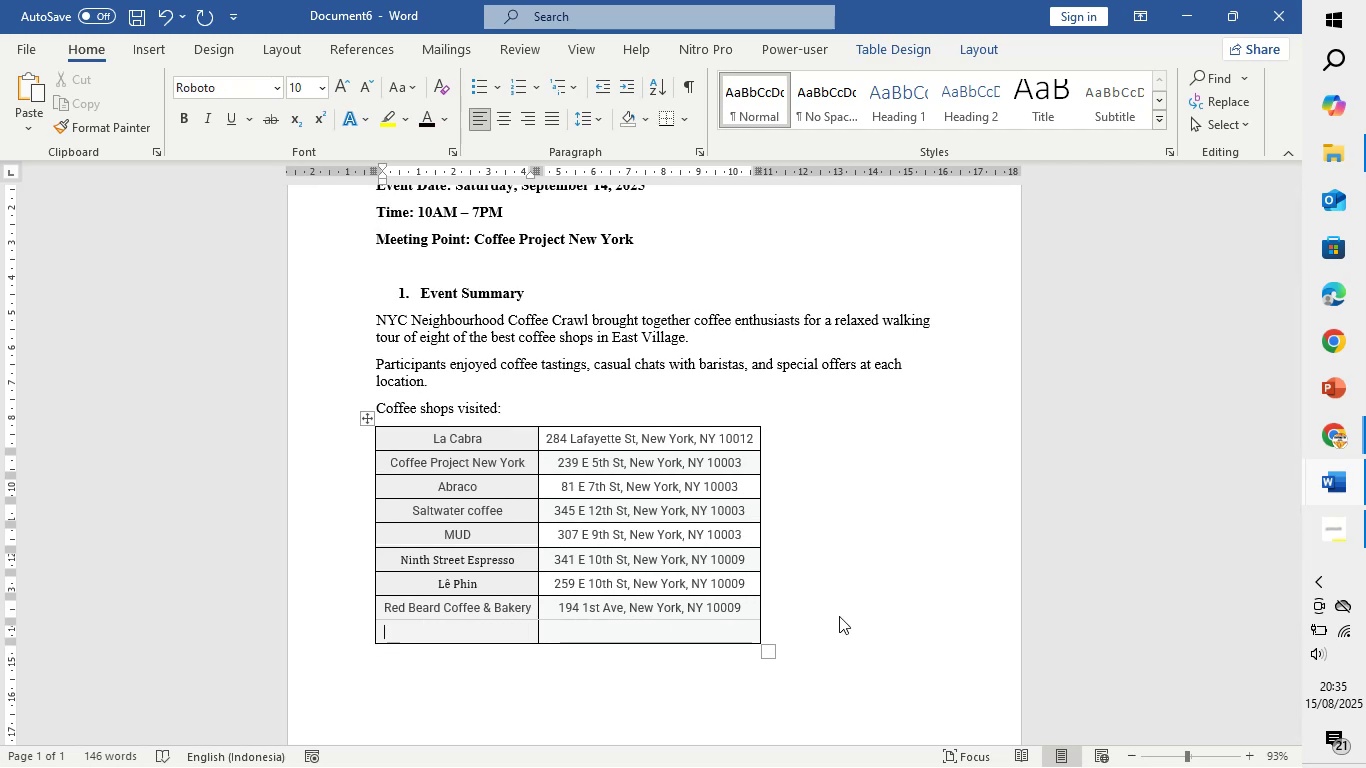 
key(Backspace)
 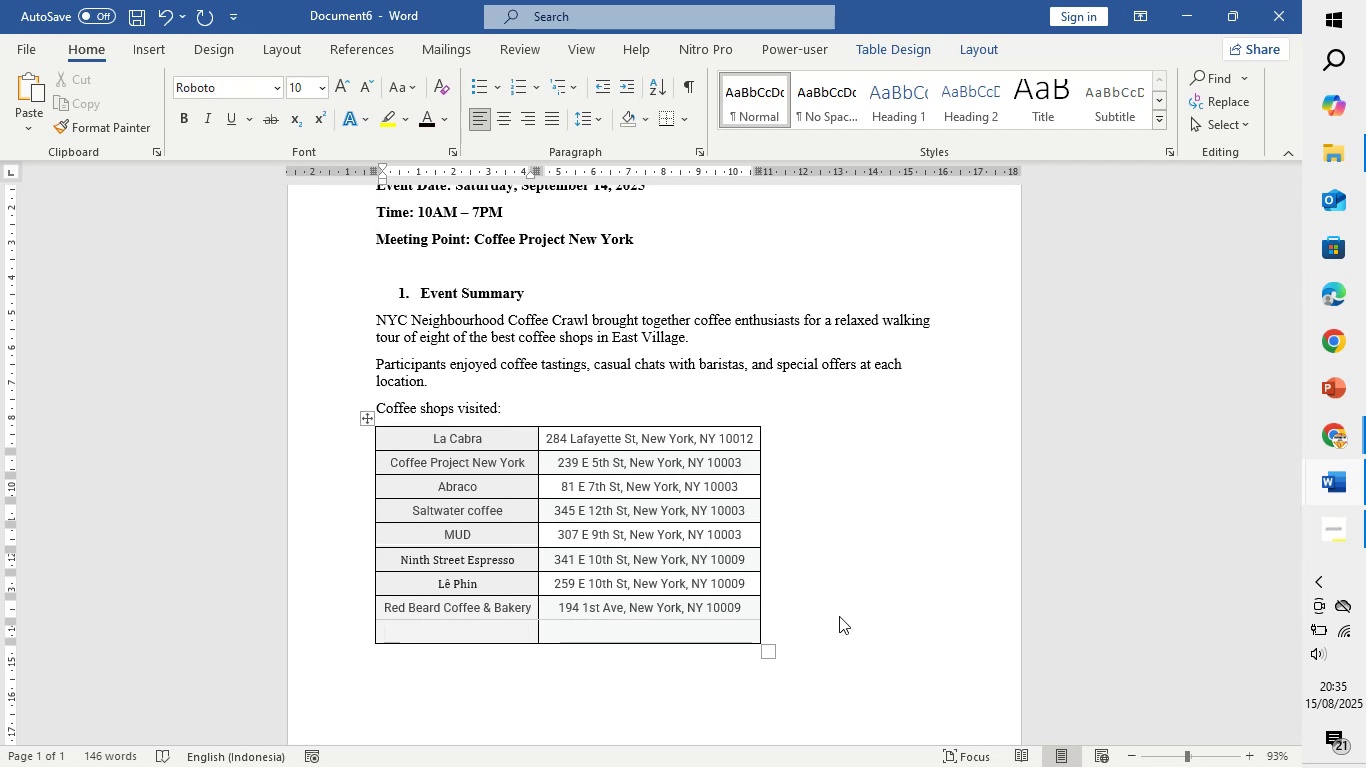 
key(Backspace)
 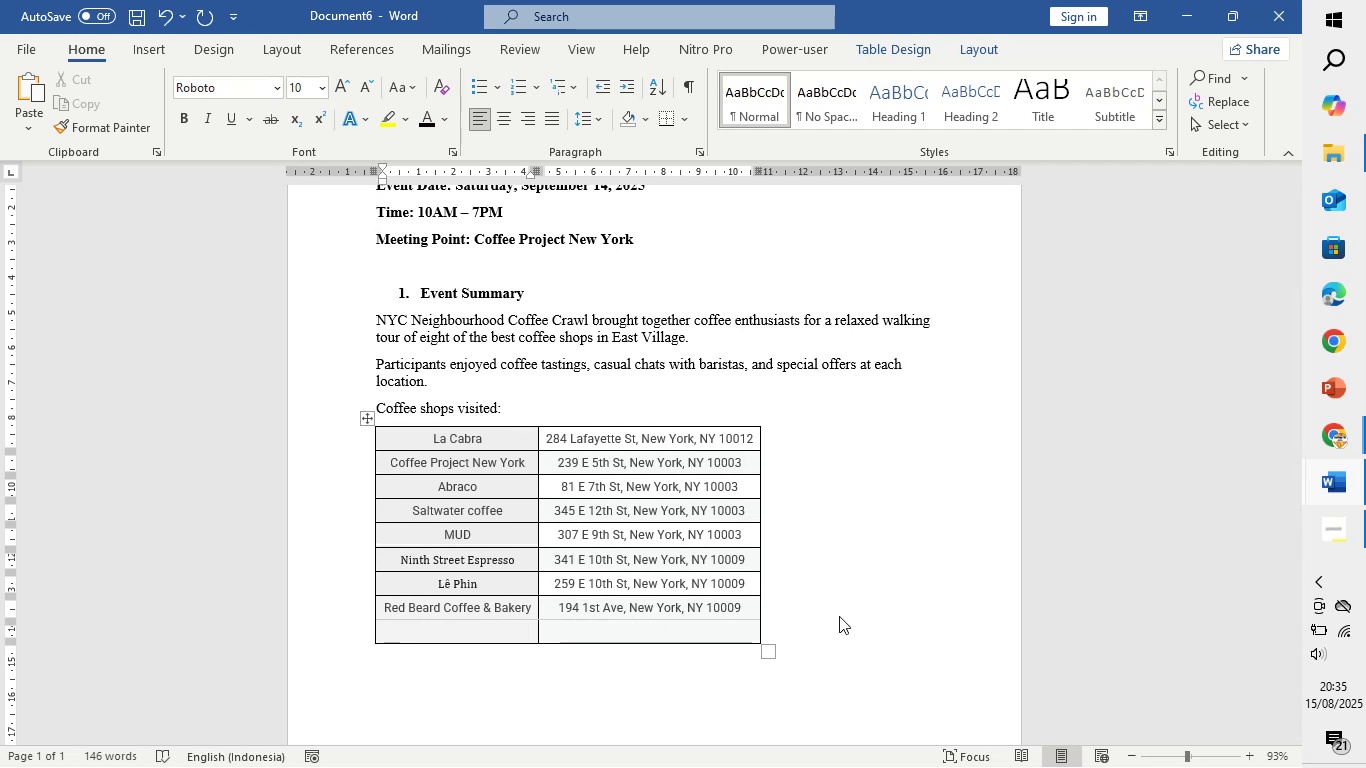 
key(Control+Z)
 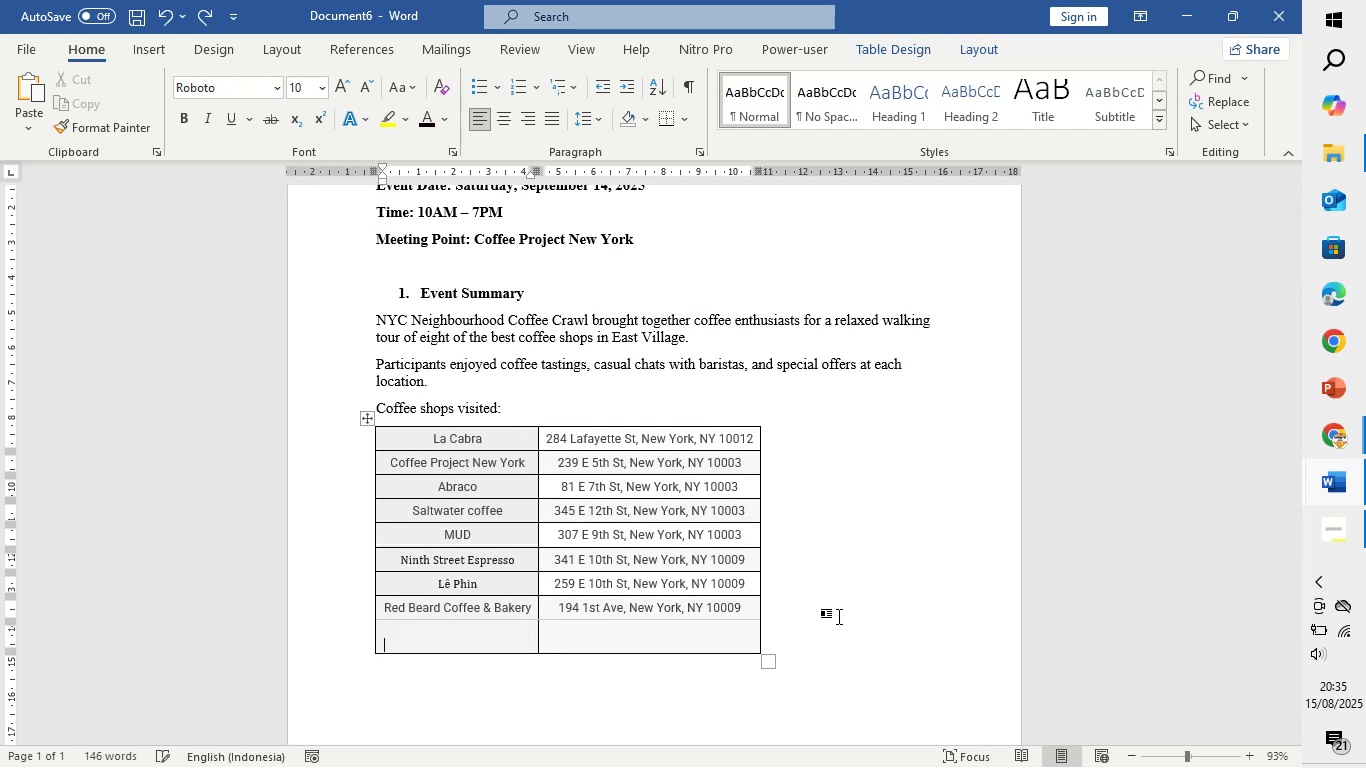 
key(Control+Z)
 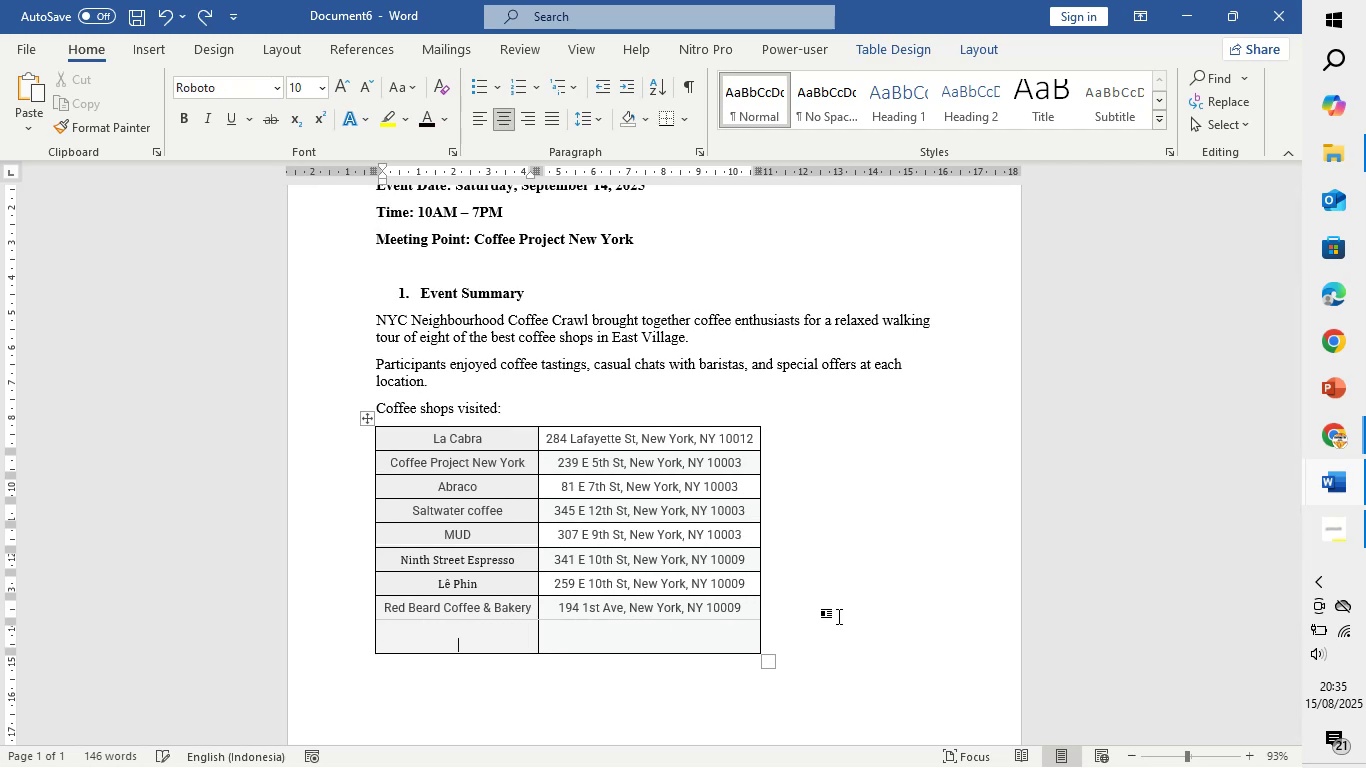 
key(Control+Z)
 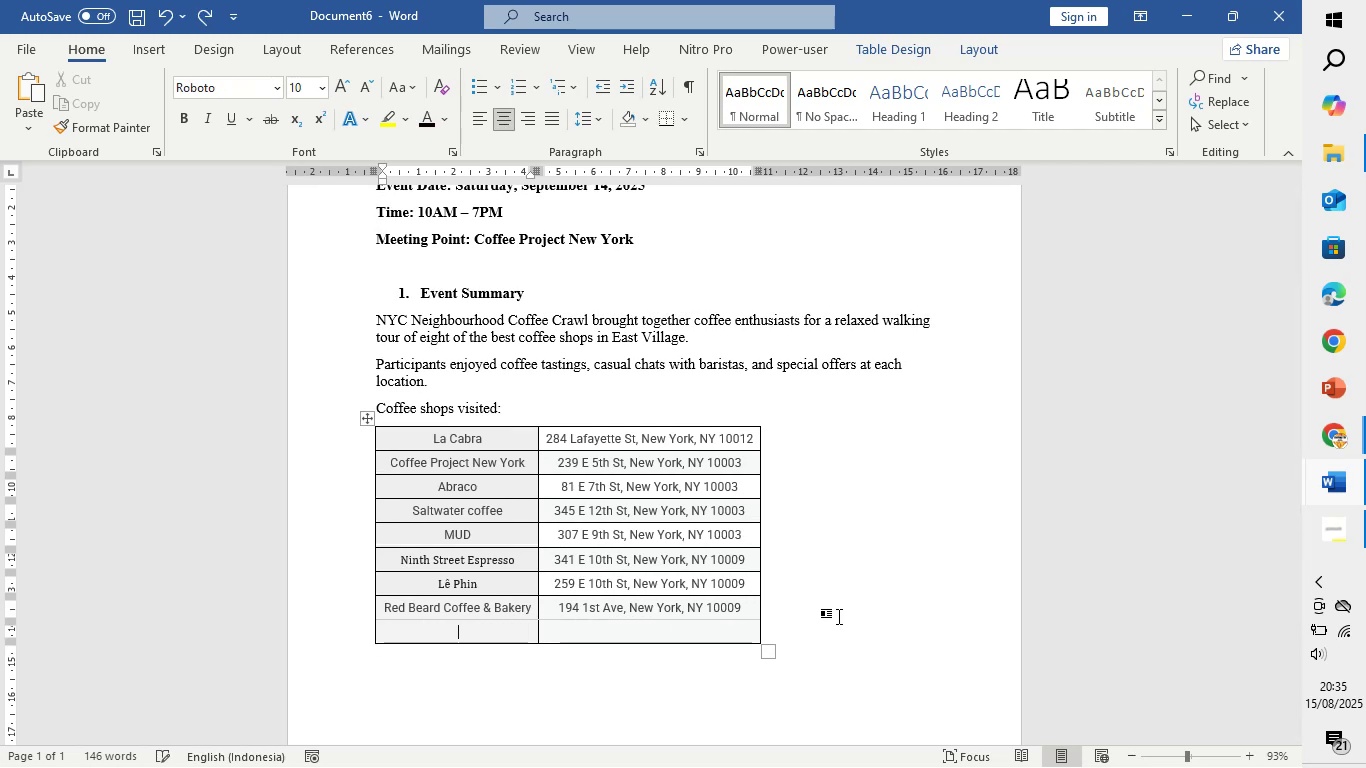 
key(Control+Z)
 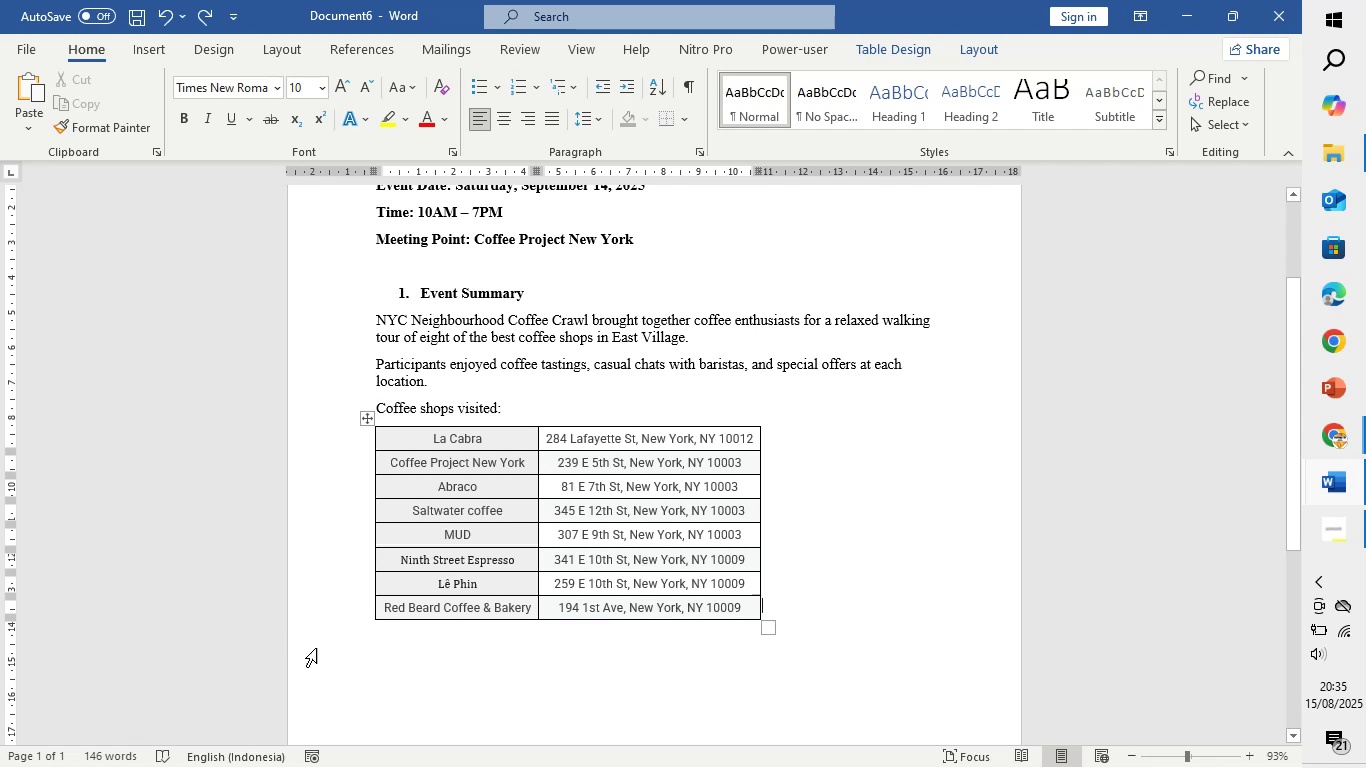 
left_click([412, 662])
 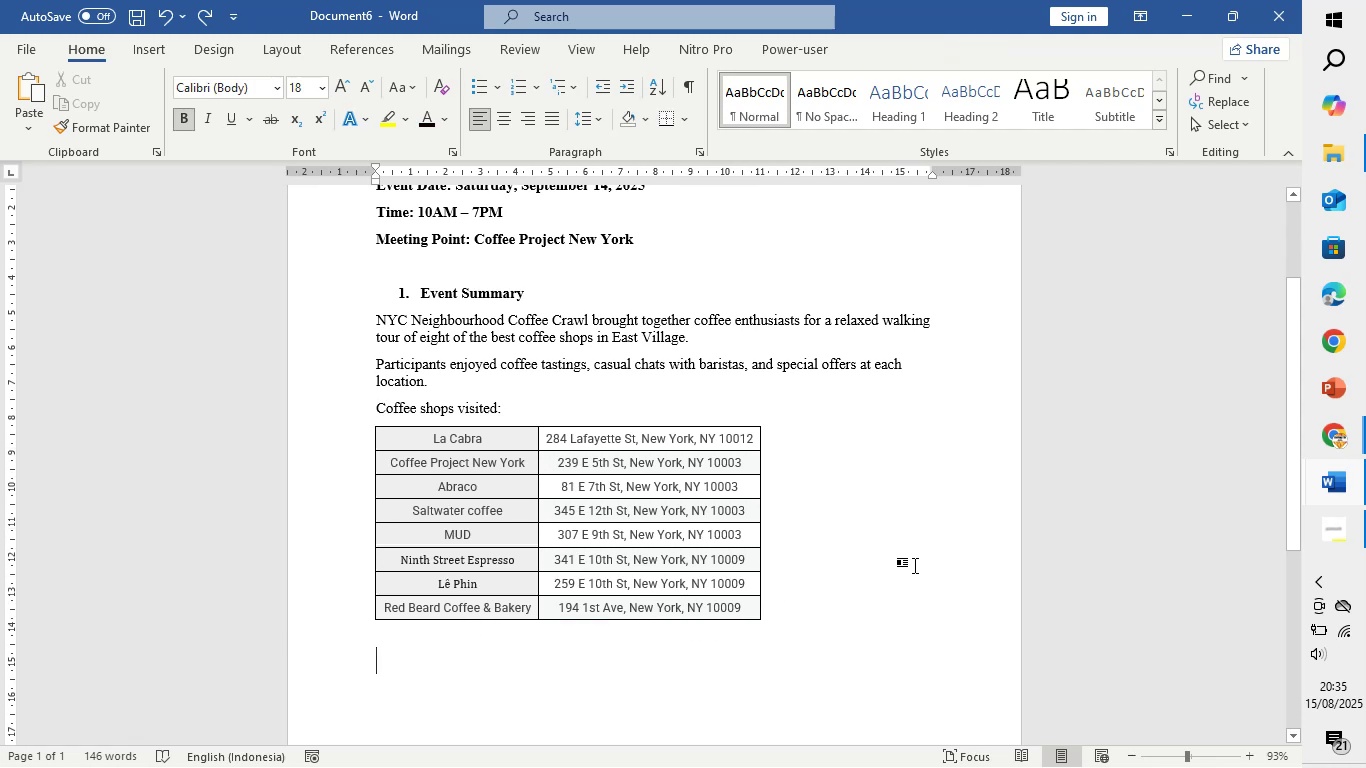 
wait(11.62)
 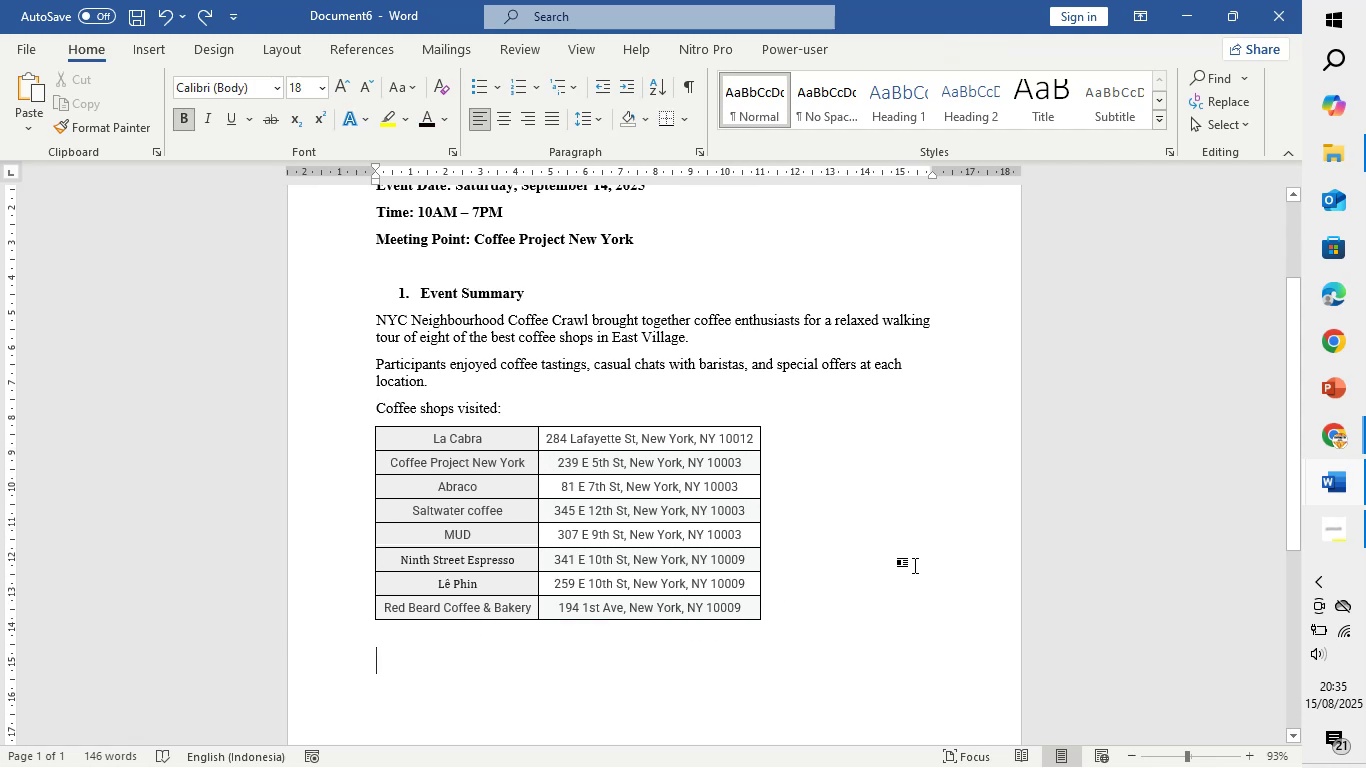 
key(2)
 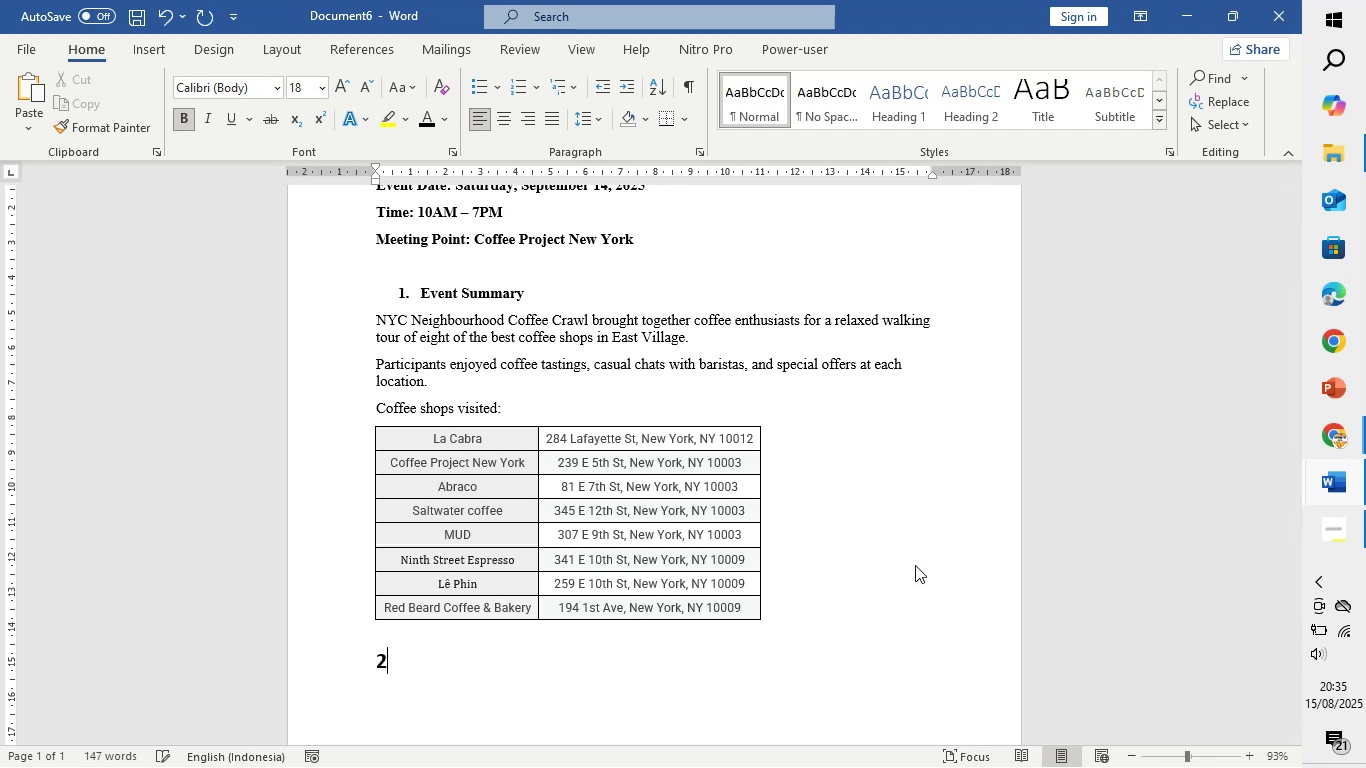 
key(Period)
 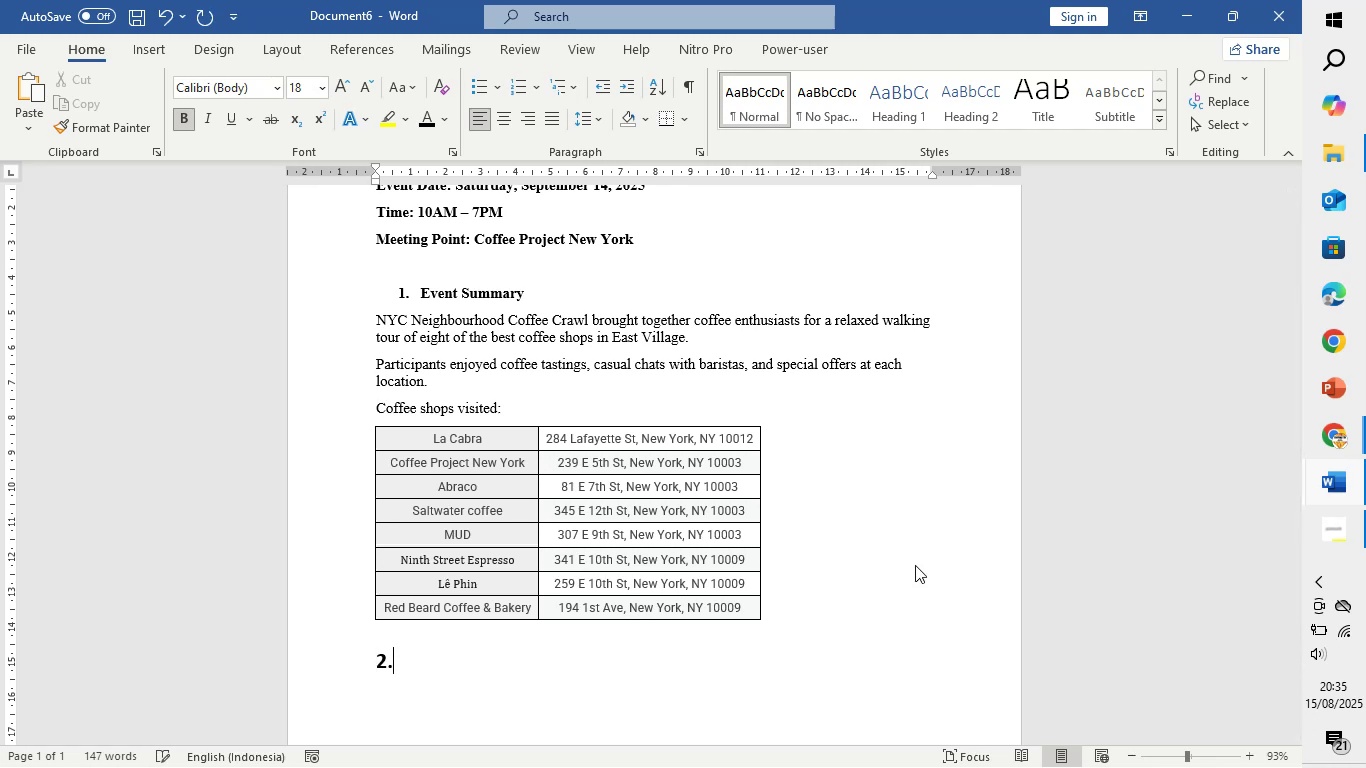 
key(Space)
 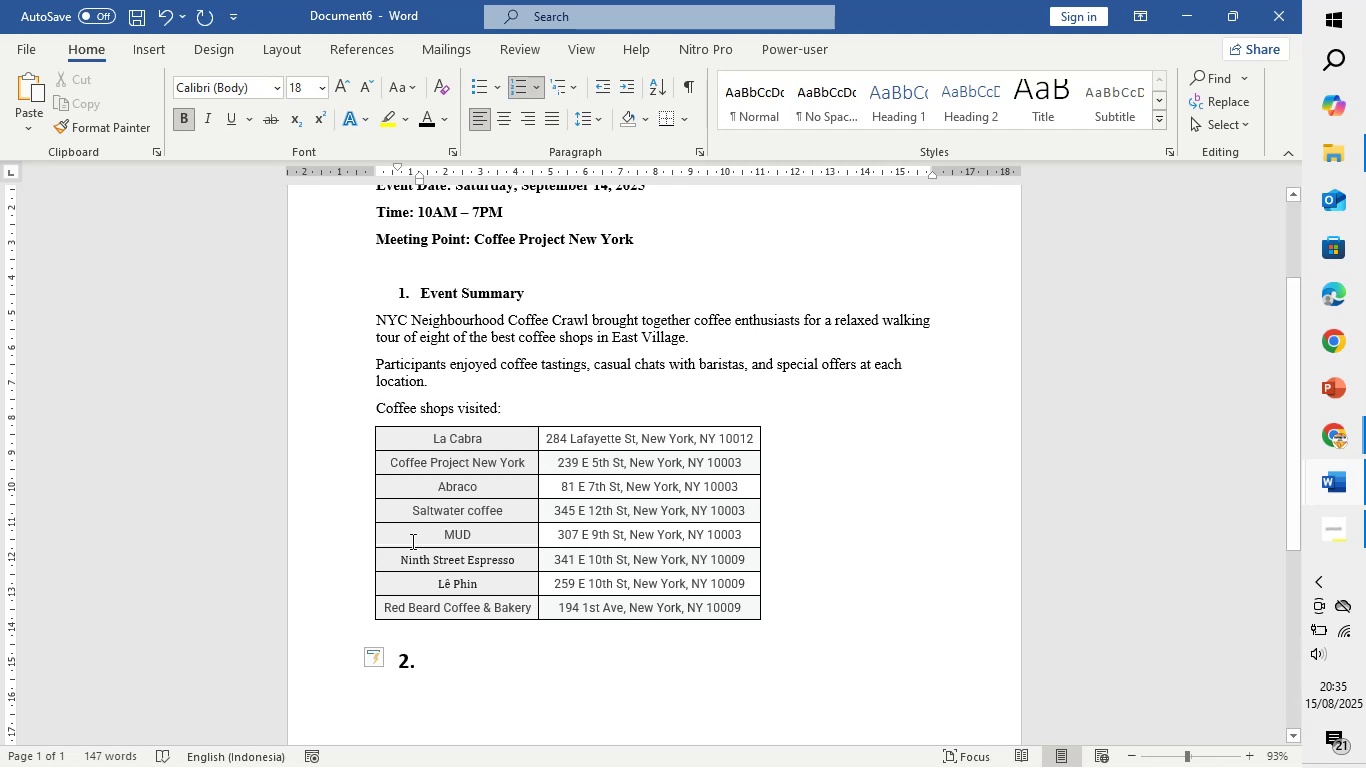 
left_click([318, 83])
 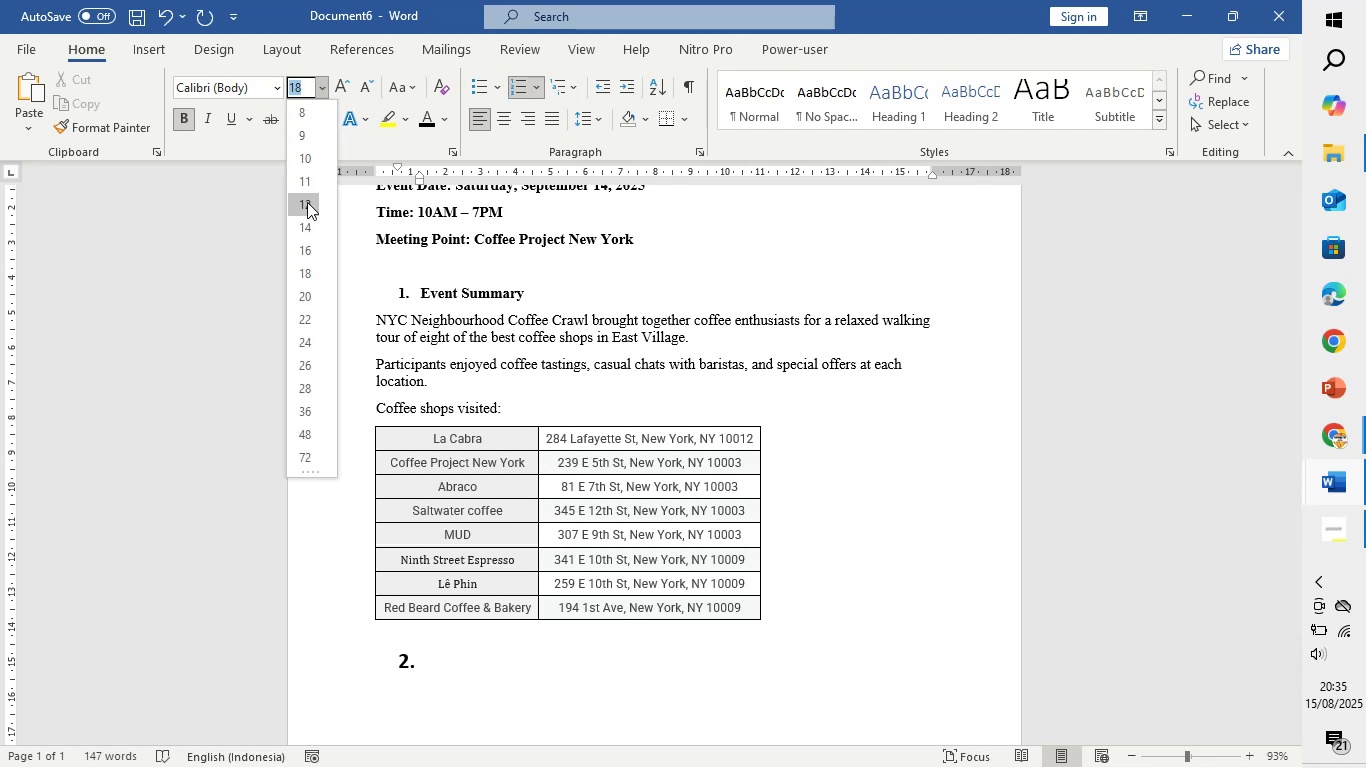 
left_click([307, 202])
 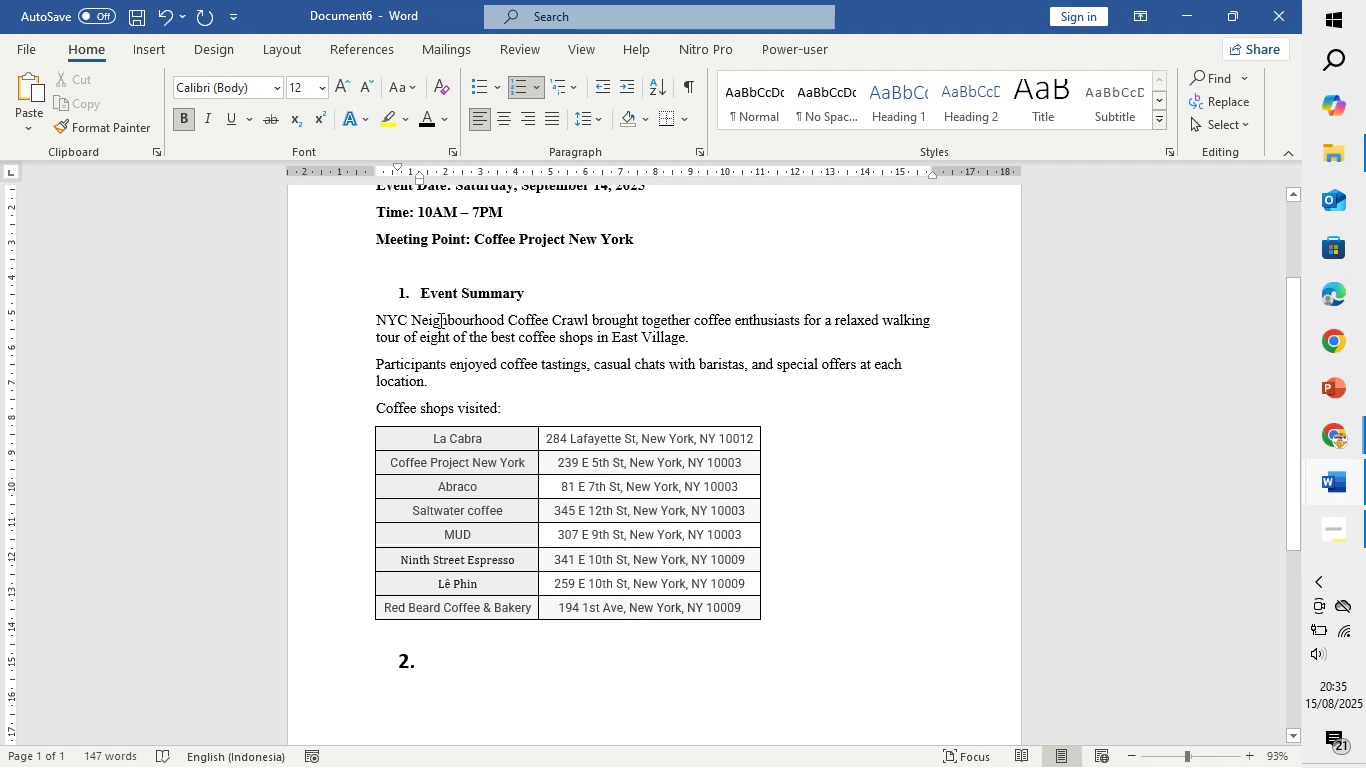 
left_click([442, 295])
 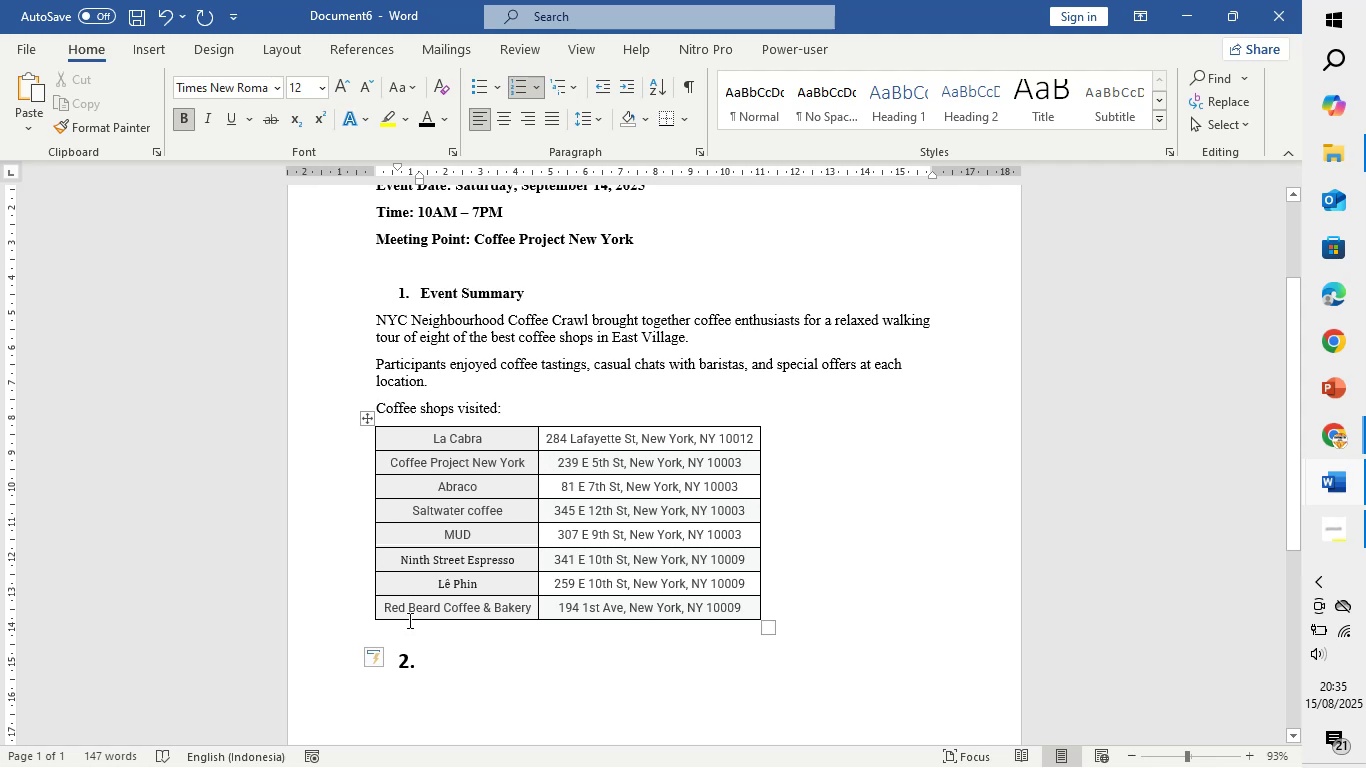 
left_click_drag(start_coordinate=[419, 655], to_coordinate=[399, 662])
 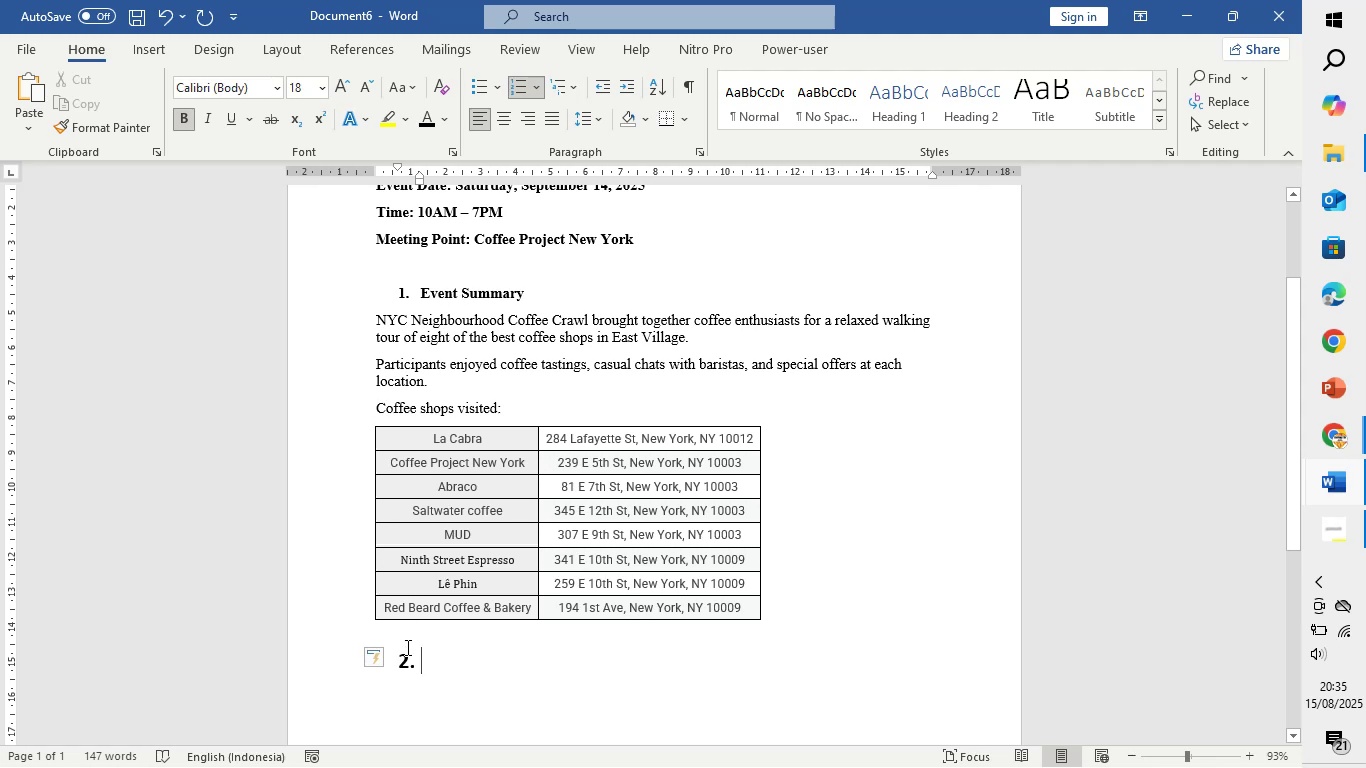 
key(Backspace)
 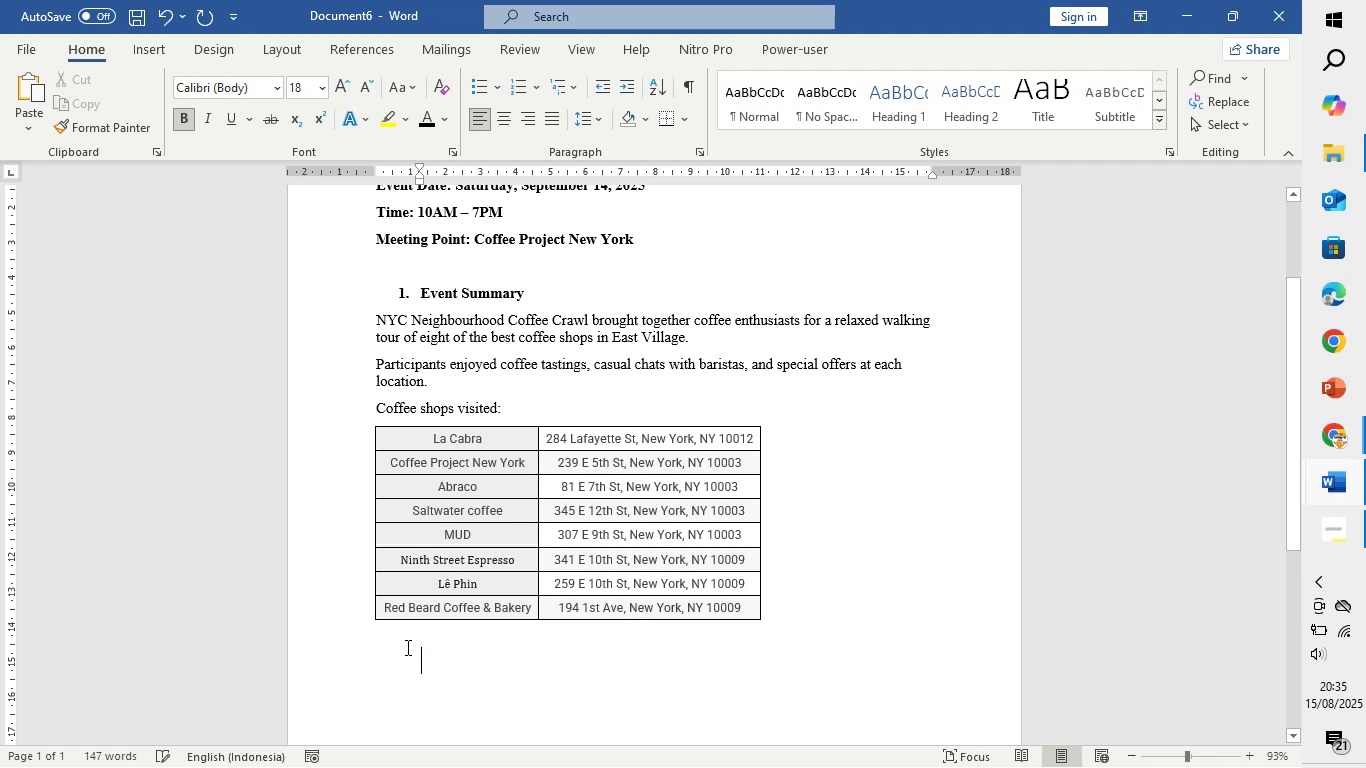 
key(Backspace)
 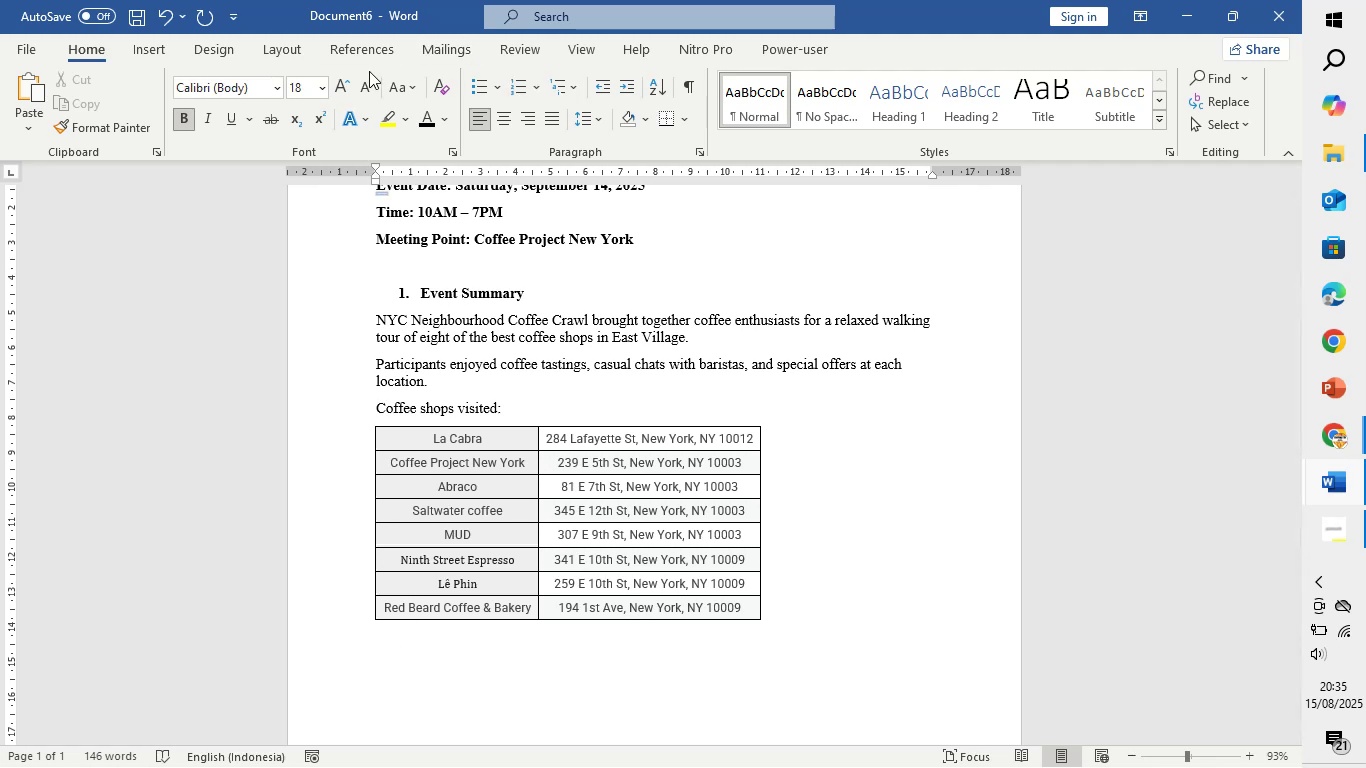 
left_click([320, 90])
 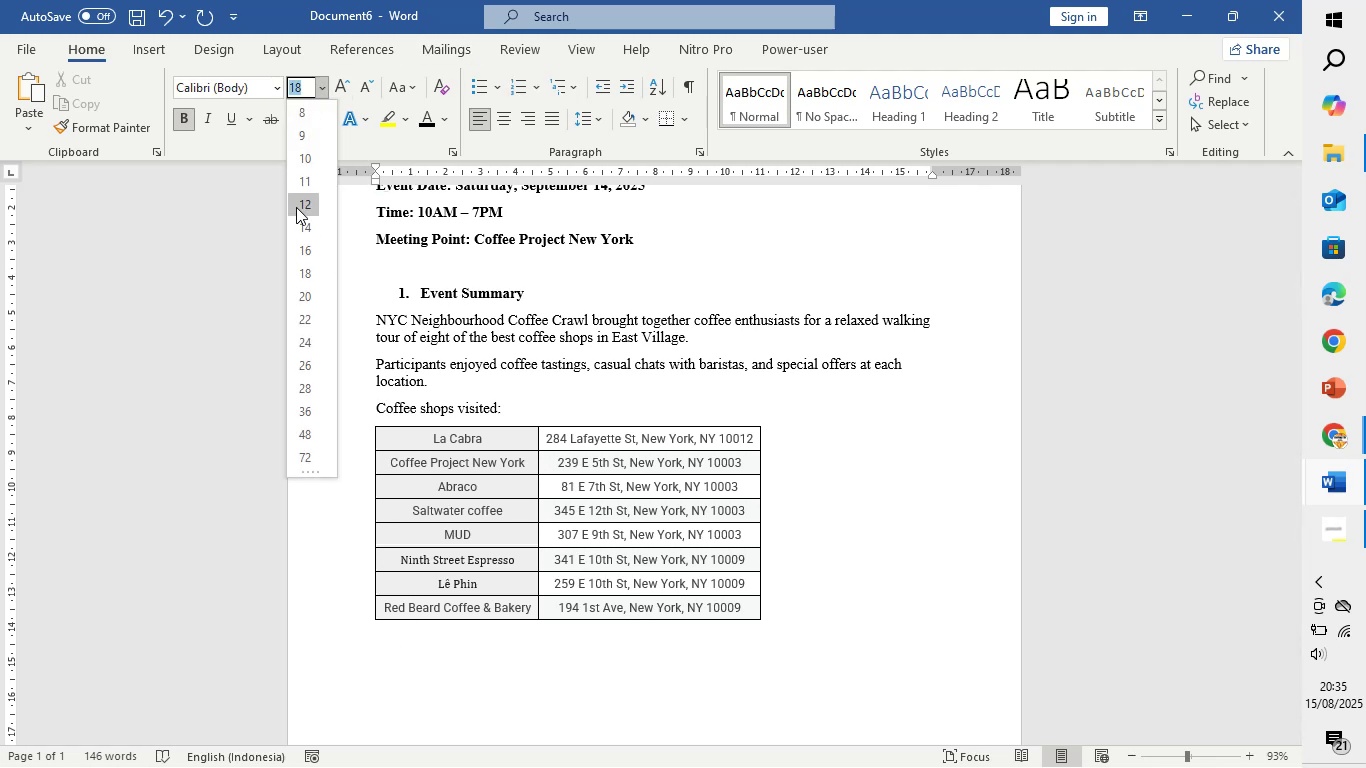 
left_click([296, 207])
 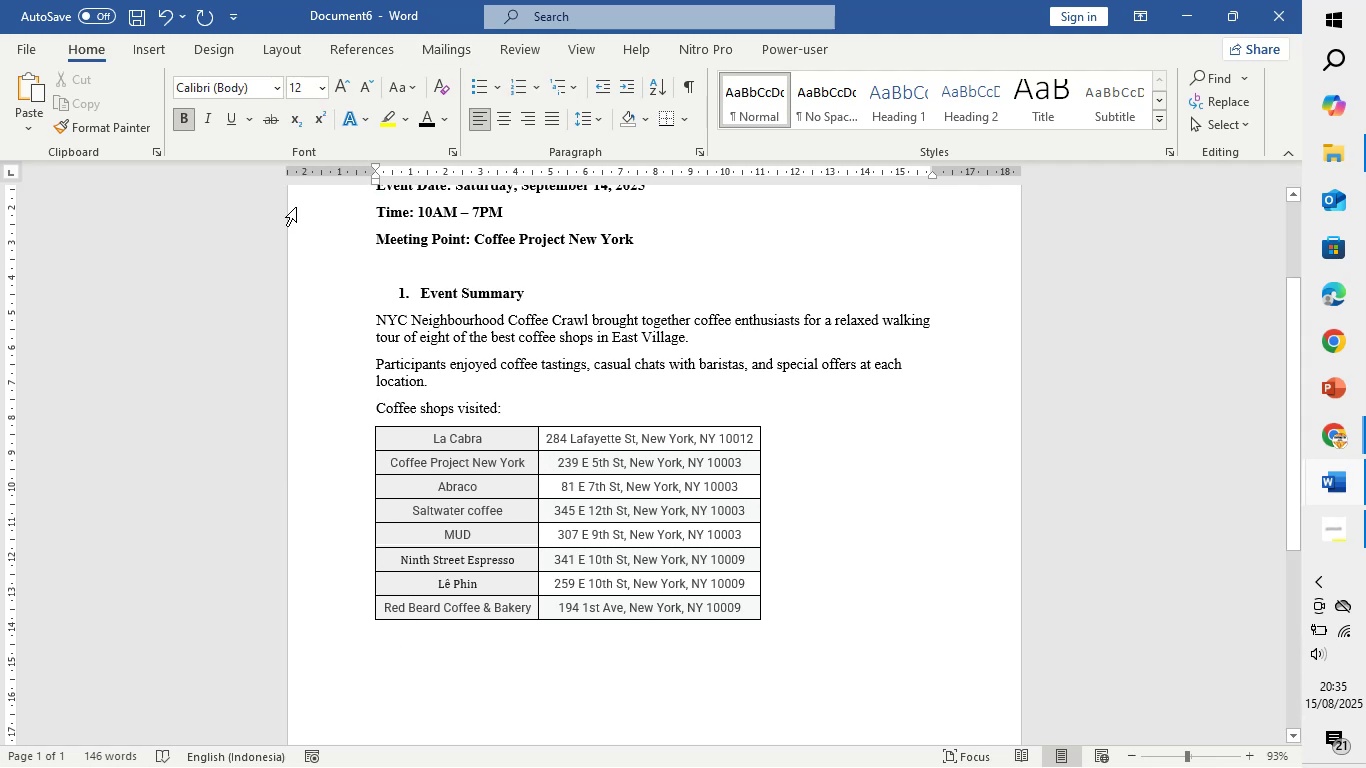 
type(2.n)
key(Backspace)
type( data )
 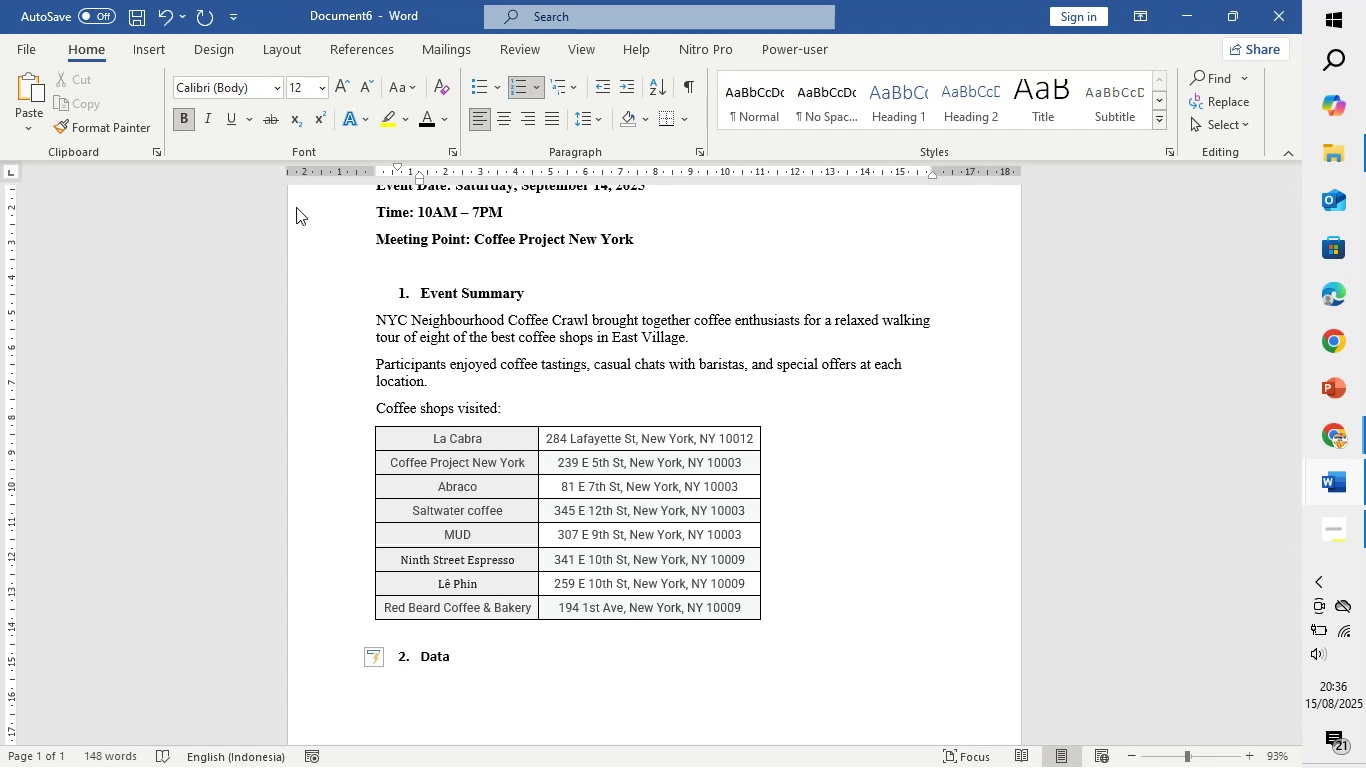 
type(& Stastic)
 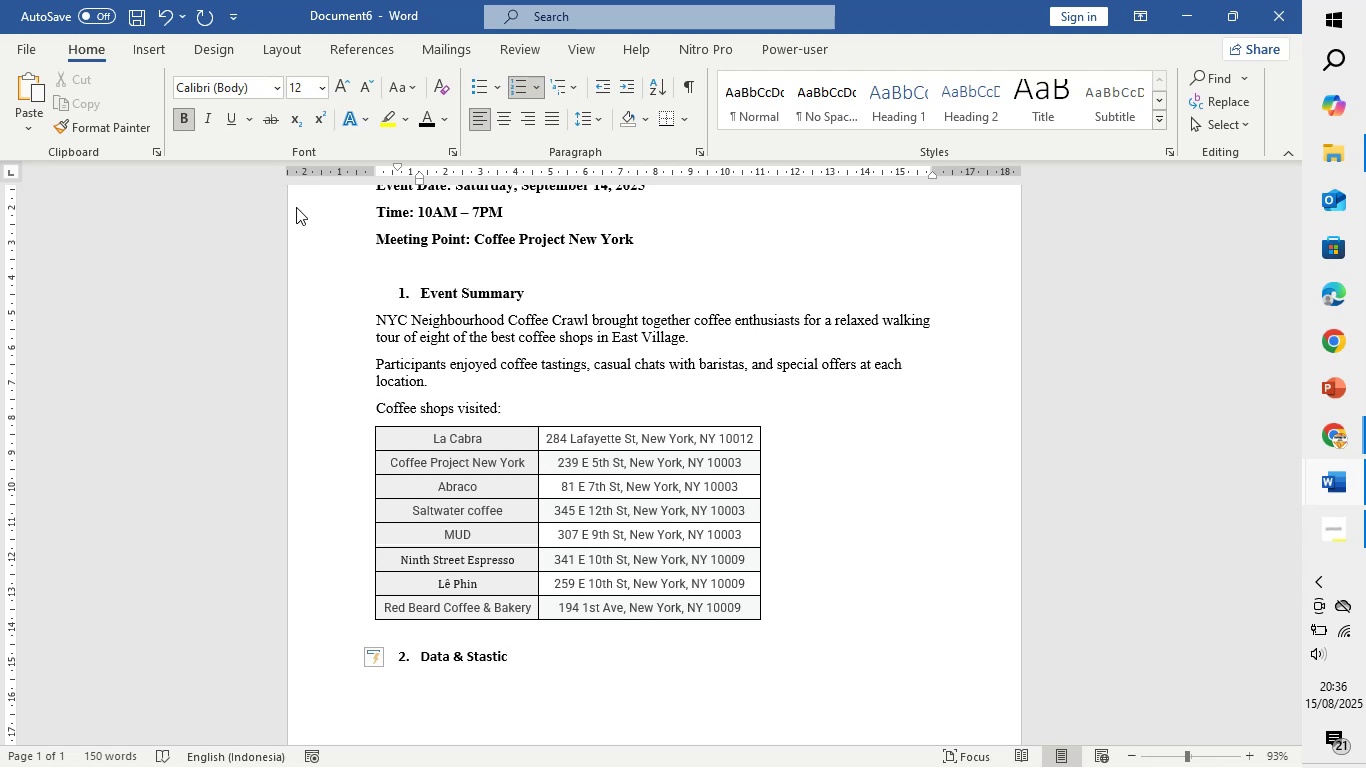 
key(Backspace)
key(Backspace)
key(Backspace)
key(Backspace)
type(tistic)
 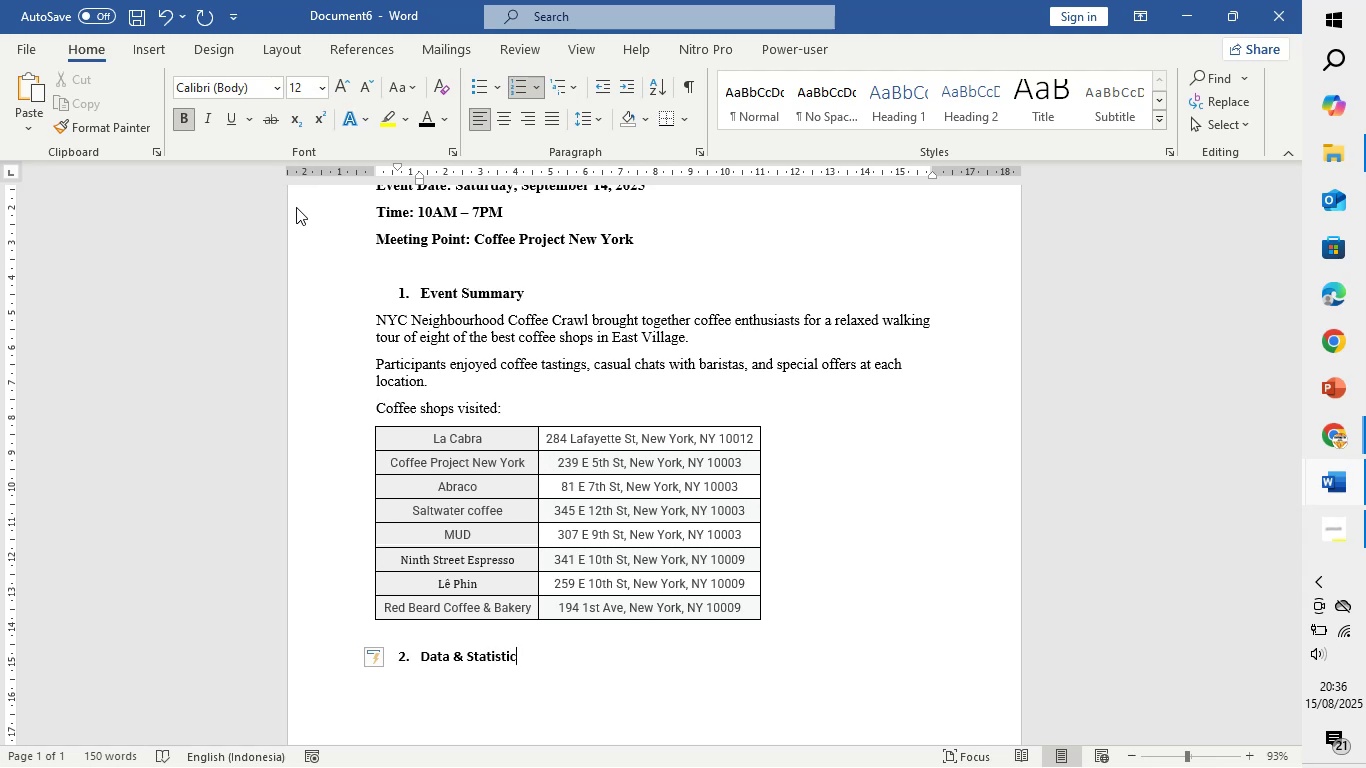 
key(Enter)
 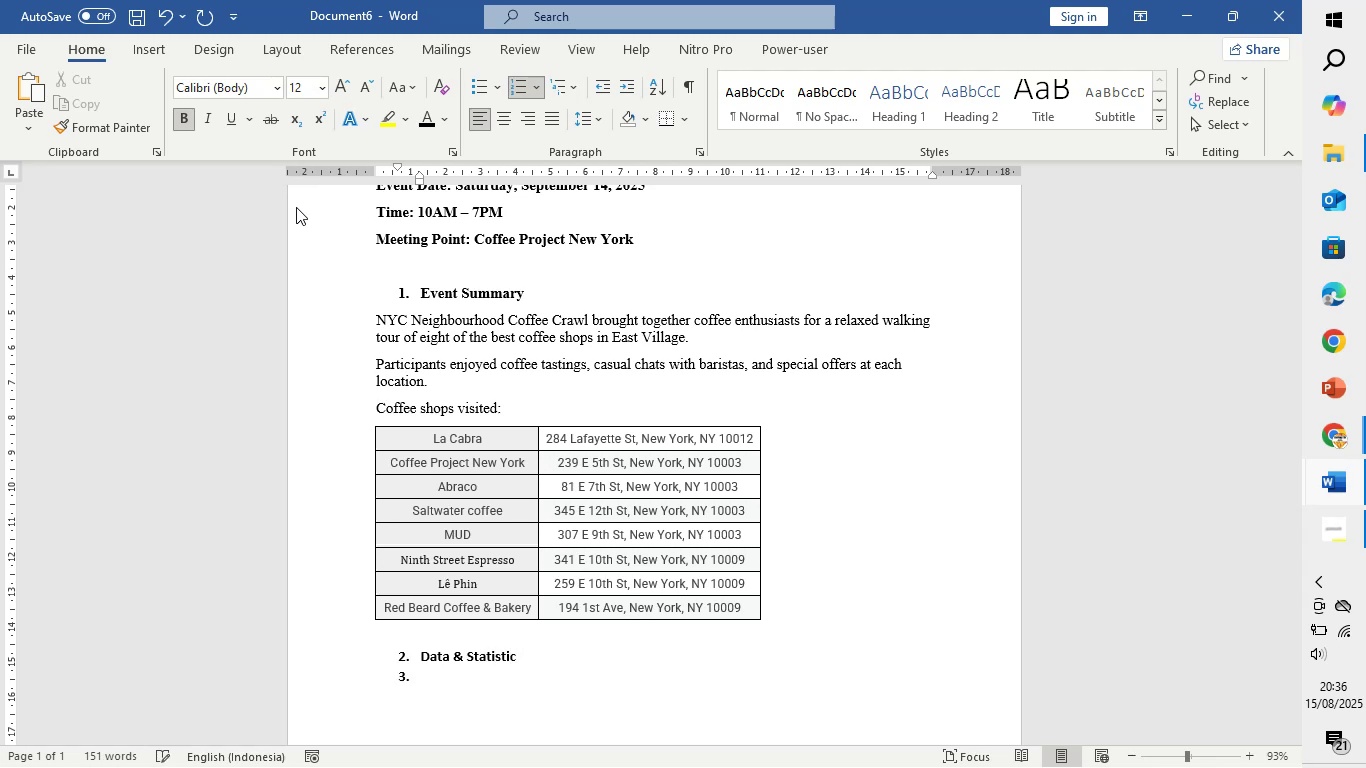 
key(Enter)
 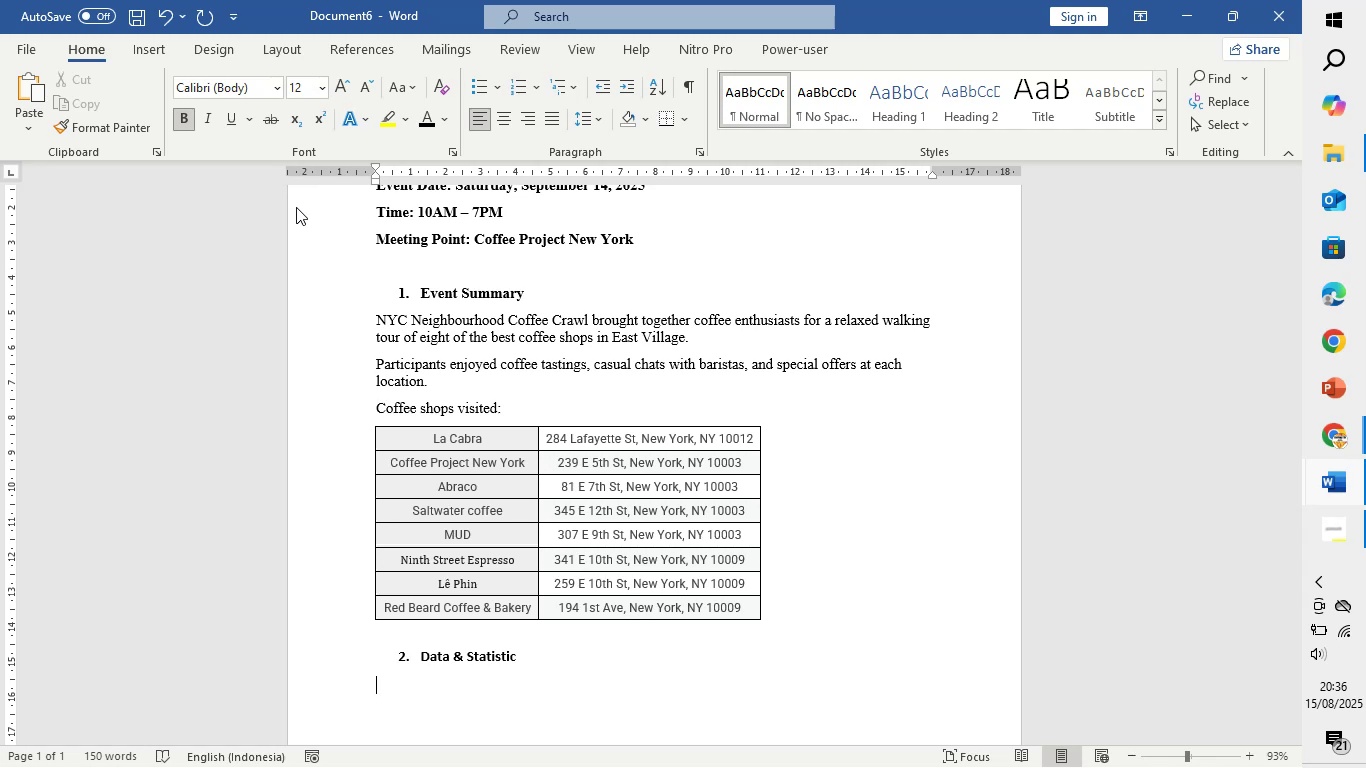 
type(total RSVP : 20)
 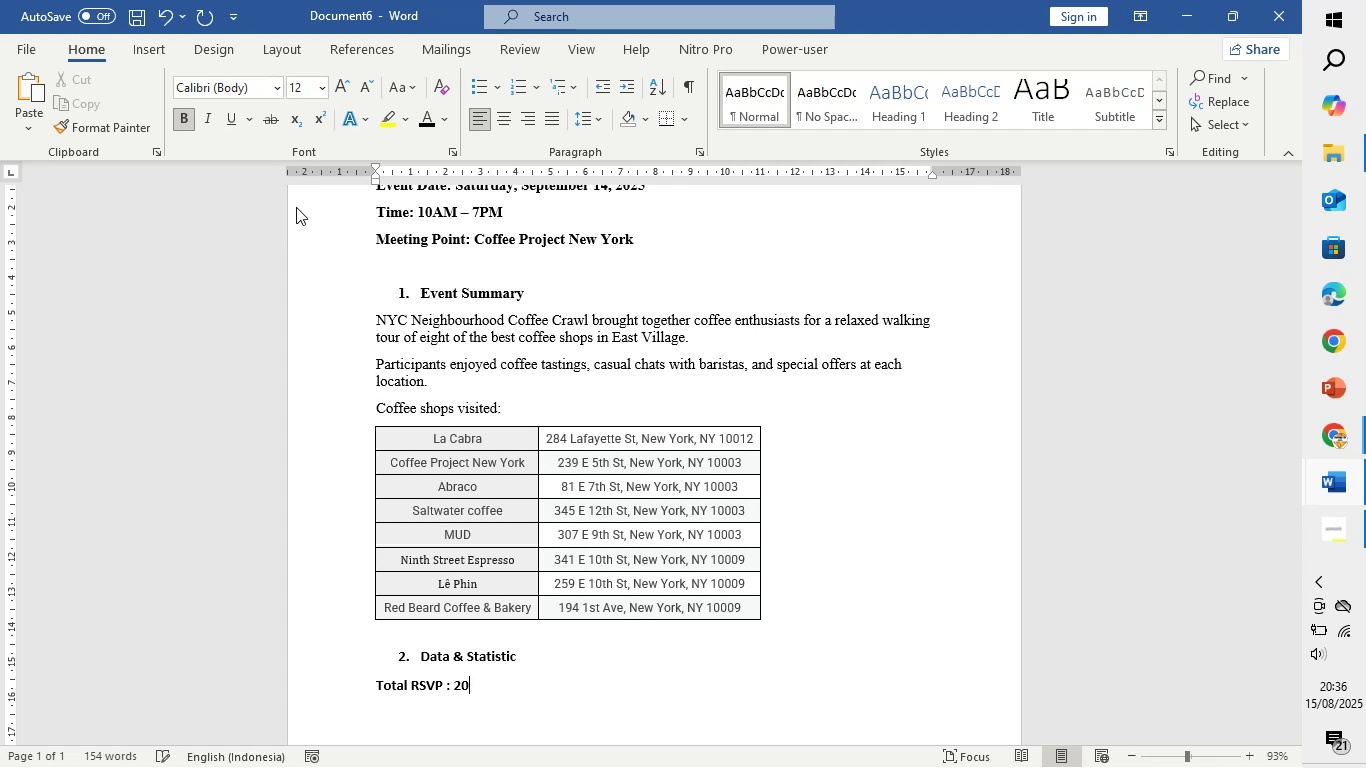 
key(Enter)
 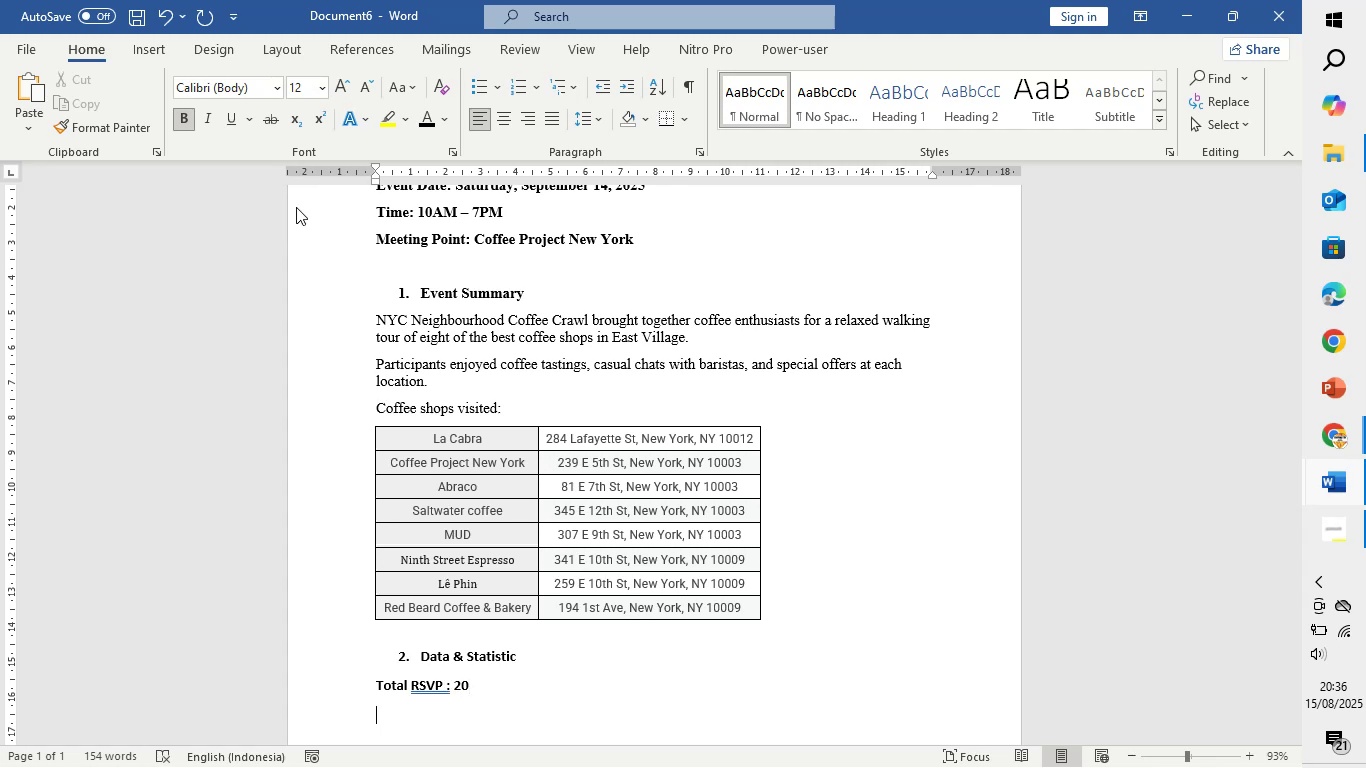 
type(total Attendance: 15)
 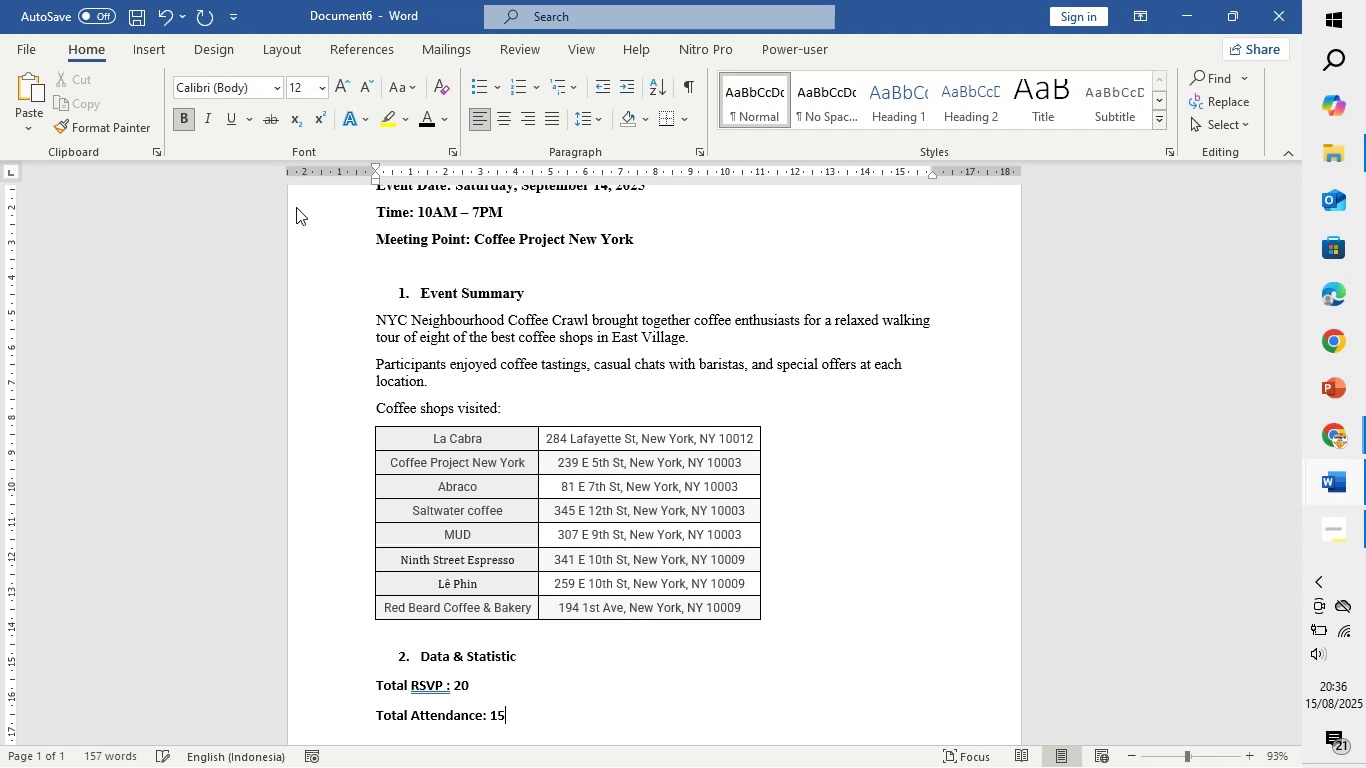 
key(Enter)
 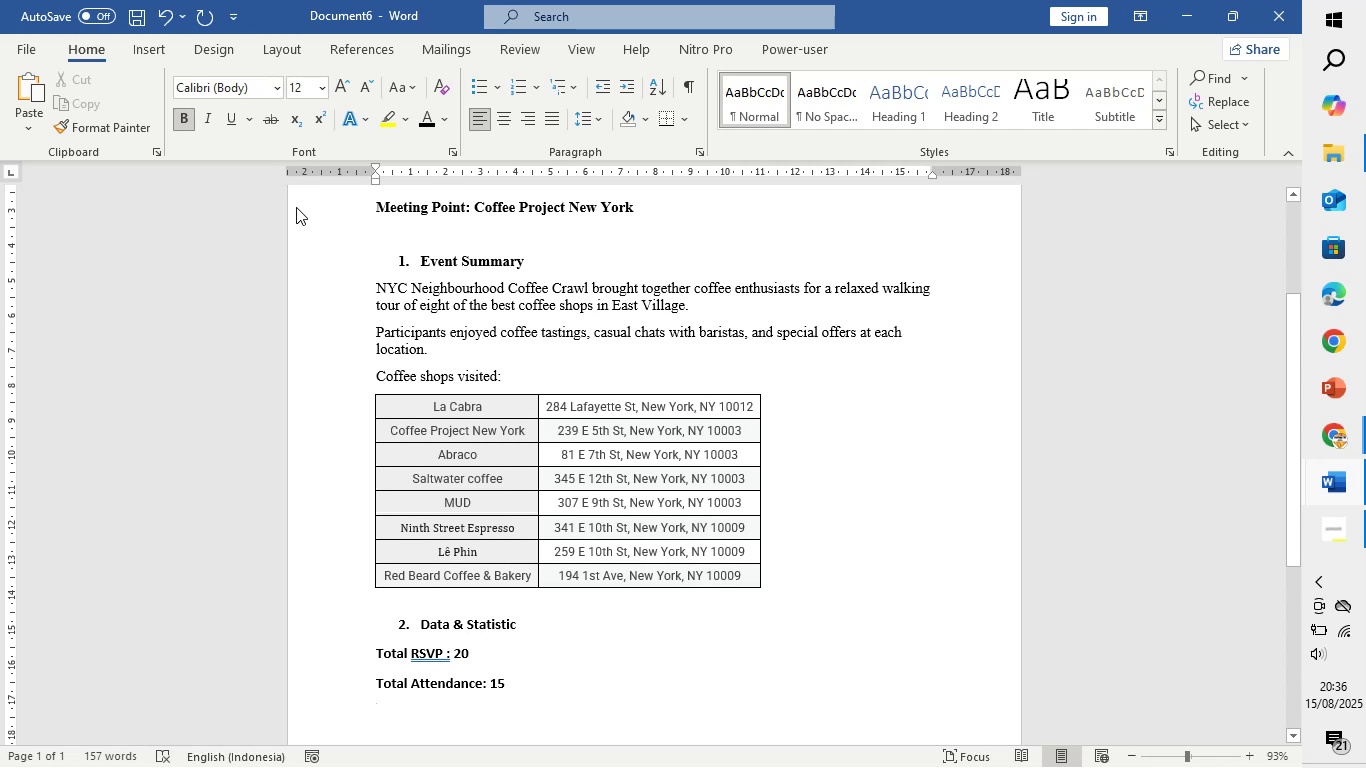 
type(Attendance Rate: 75%)
 